 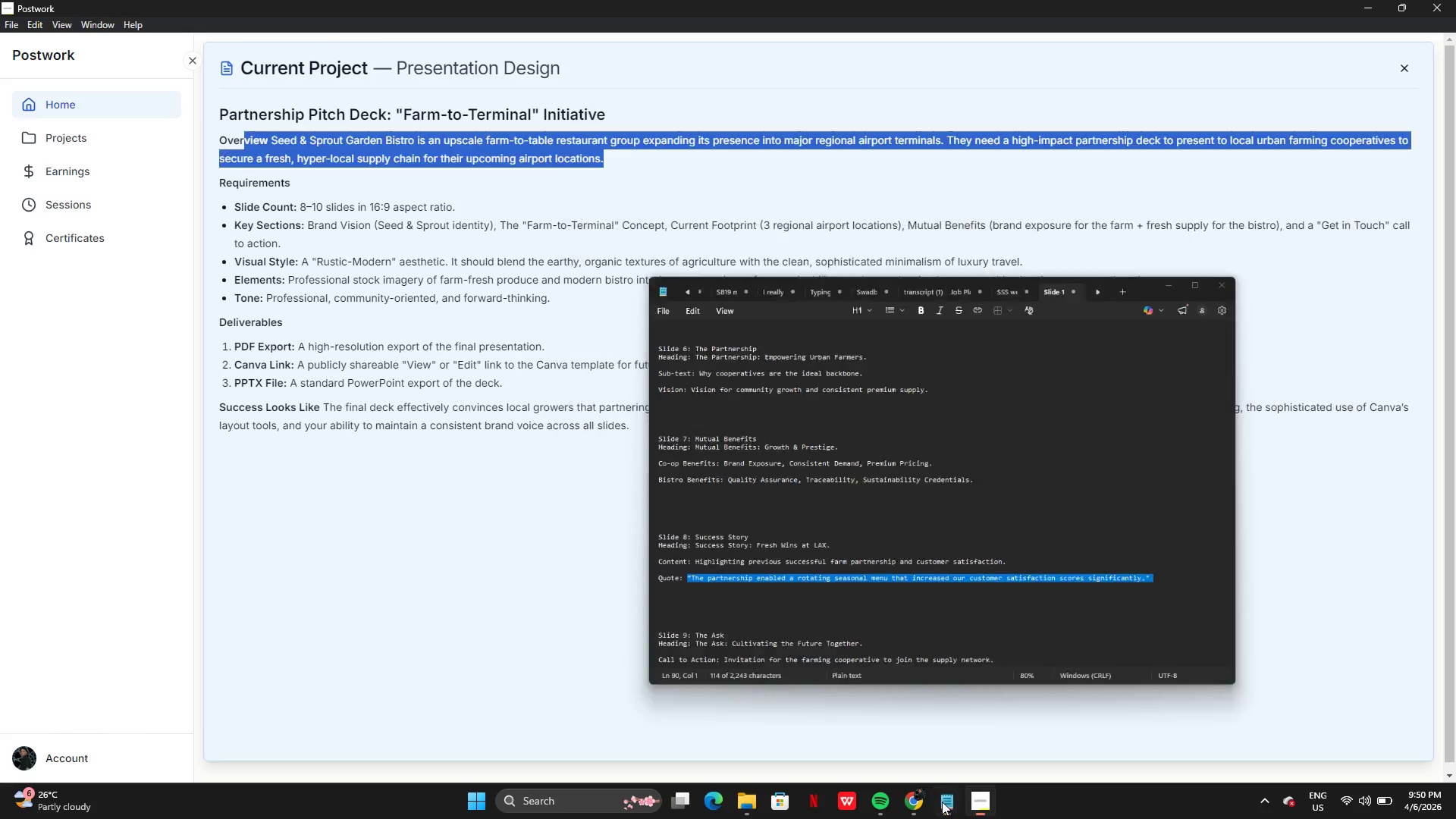 
left_click([923, 803])
 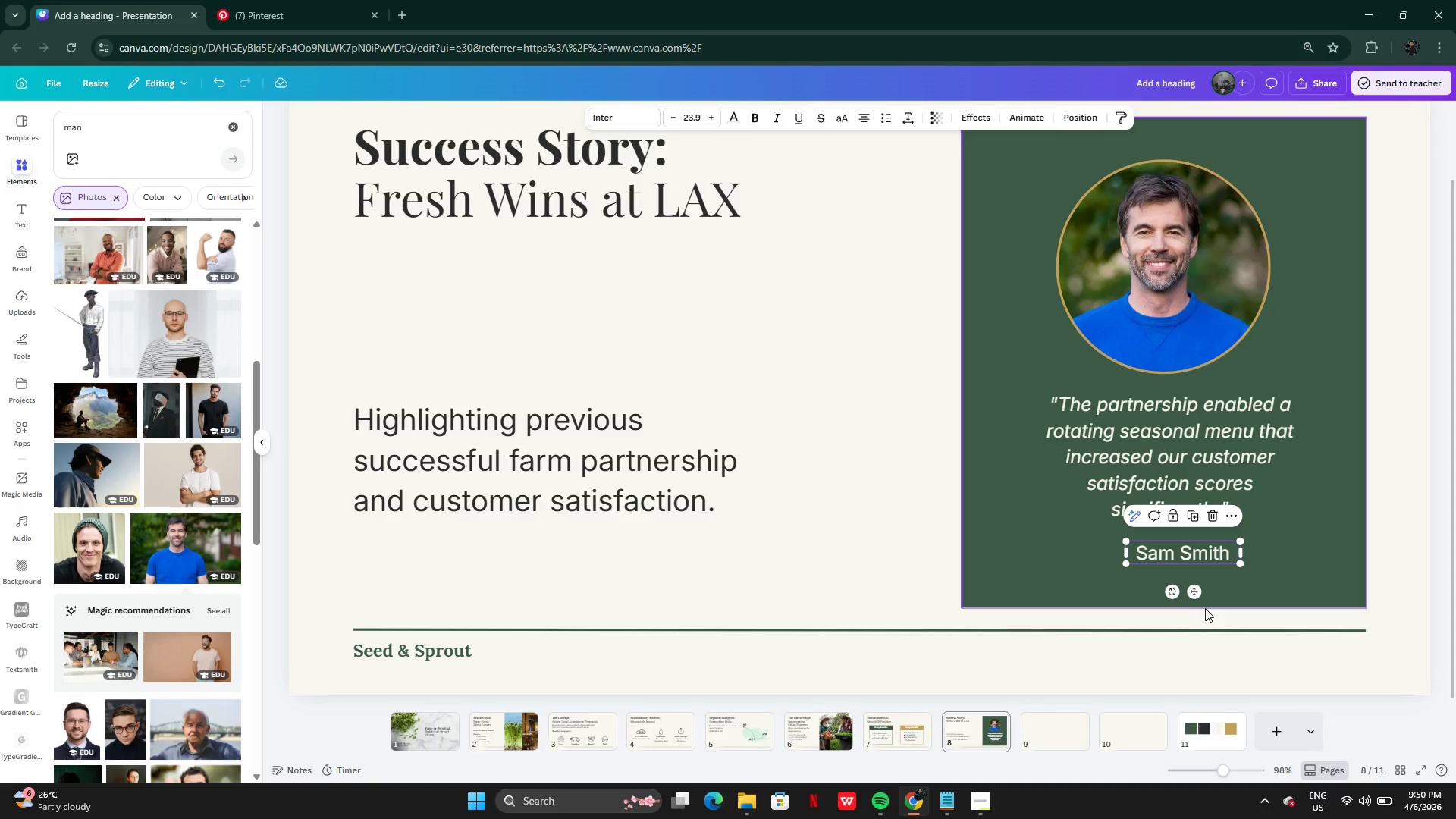 
left_click([1255, 582])
 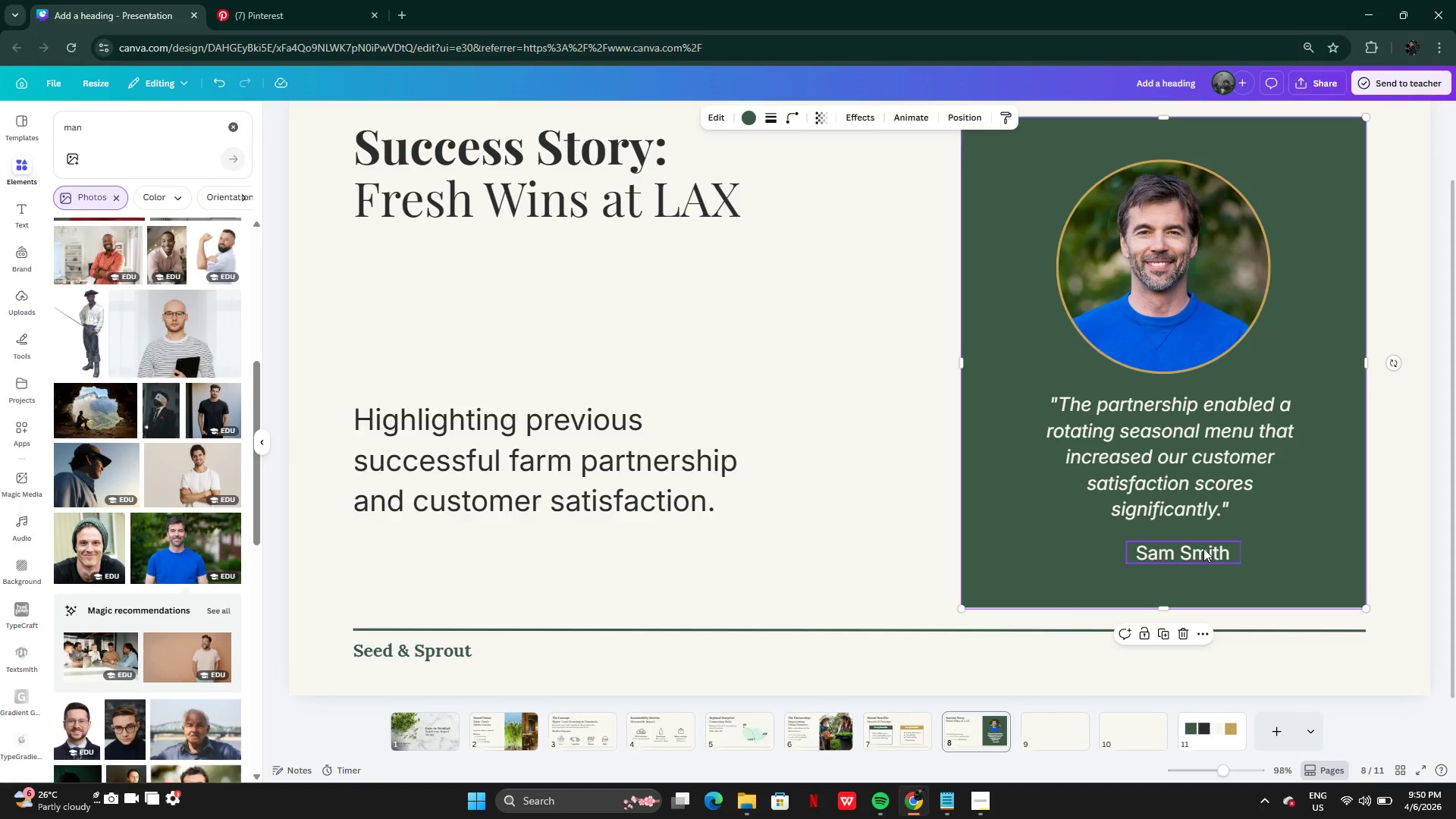 
left_click_drag(start_coordinate=[1203, 548], to_coordinate=[1189, 553])
 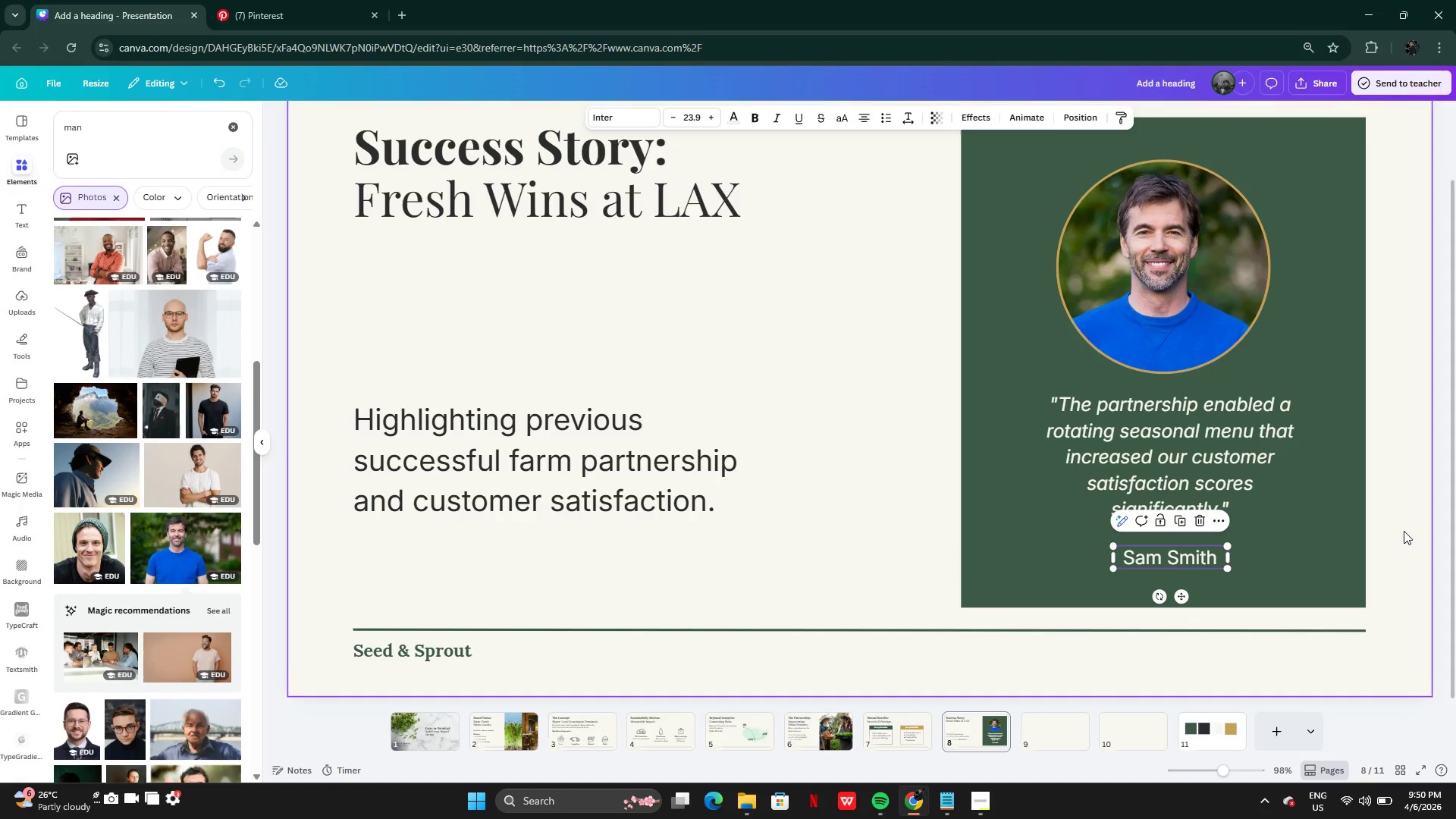 
left_click([1404, 531])
 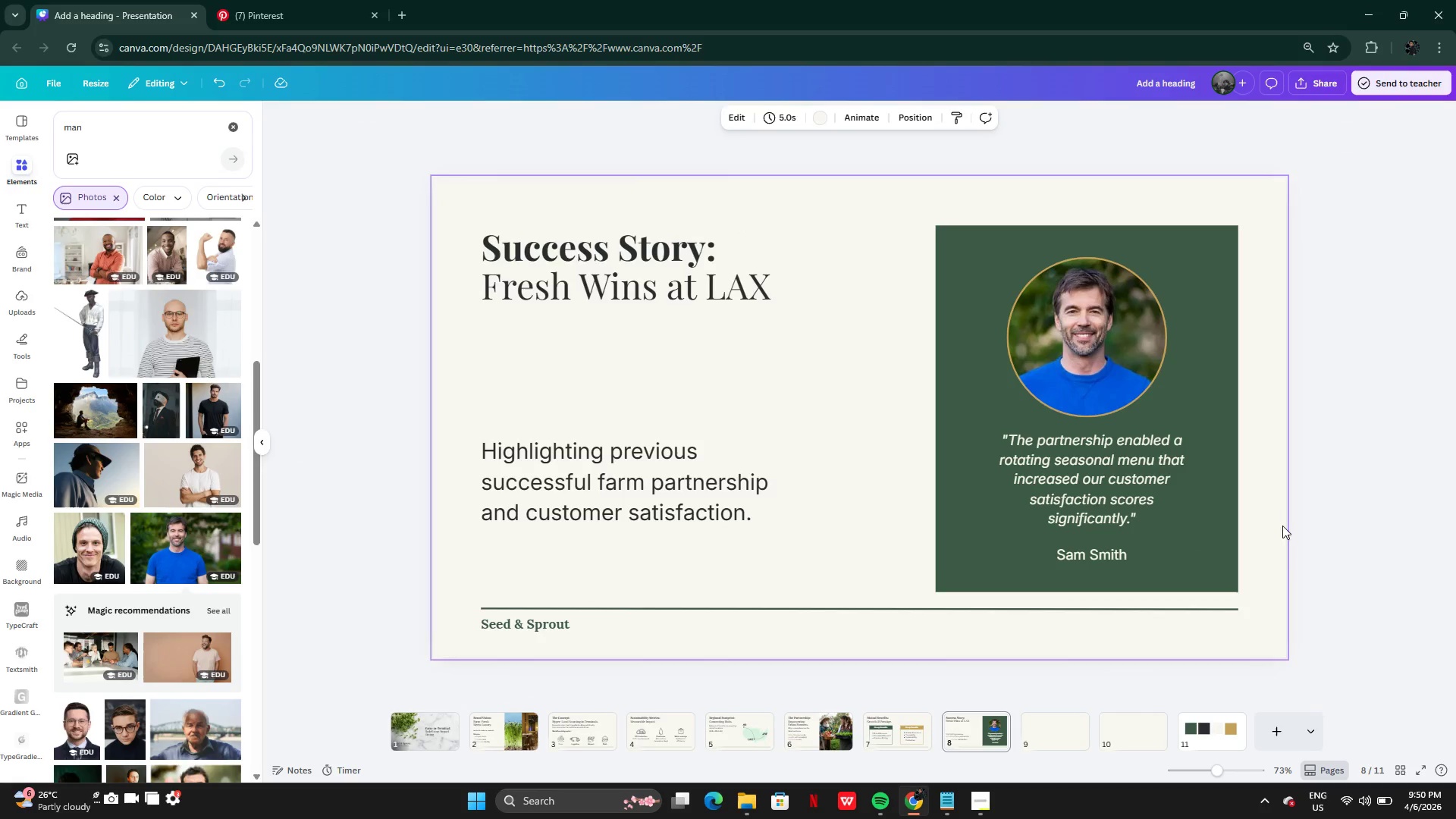 
left_click([1097, 560])
 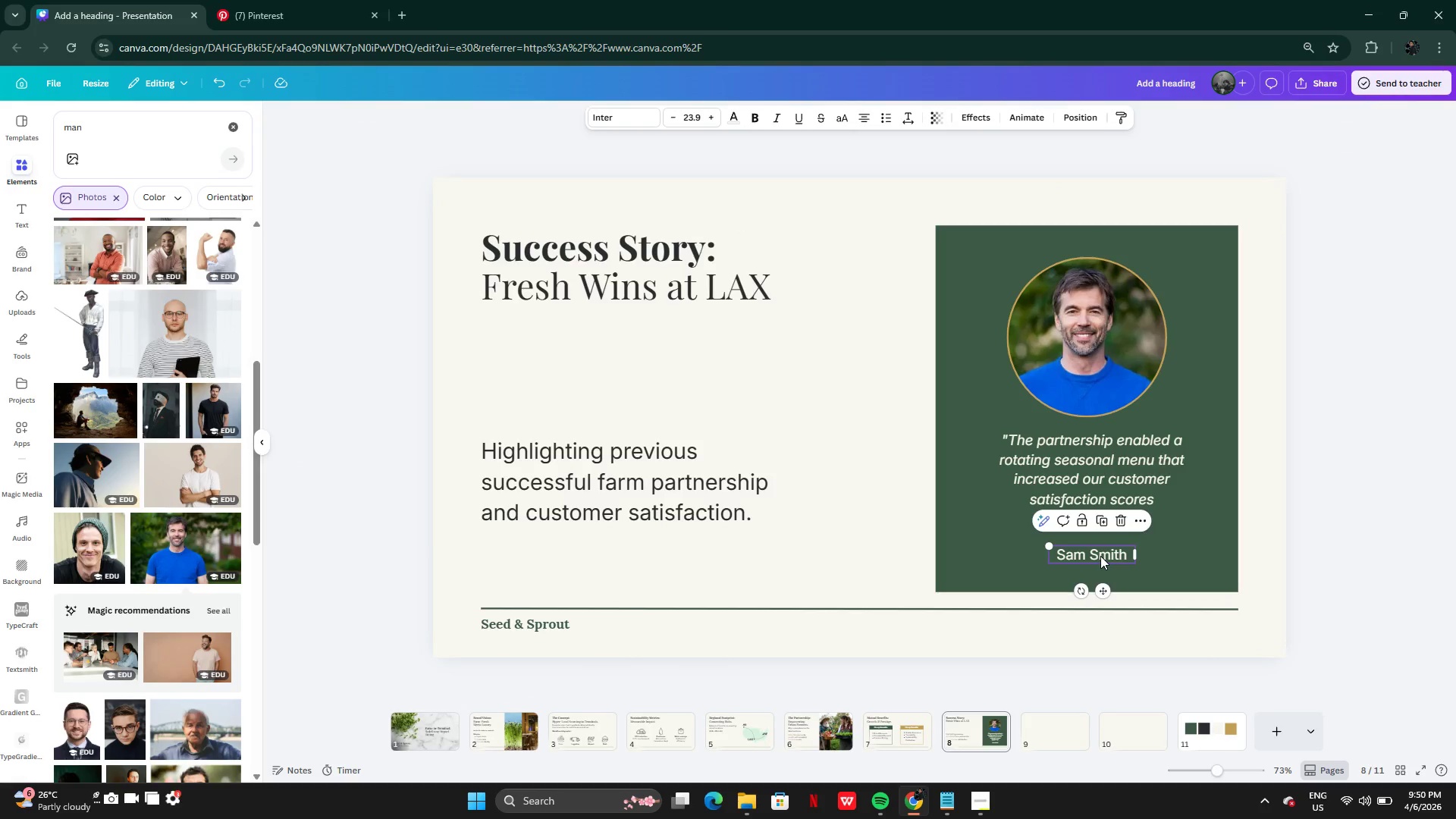 
left_click_drag(start_coordinate=[1100, 556], to_coordinate=[1094, 556])
 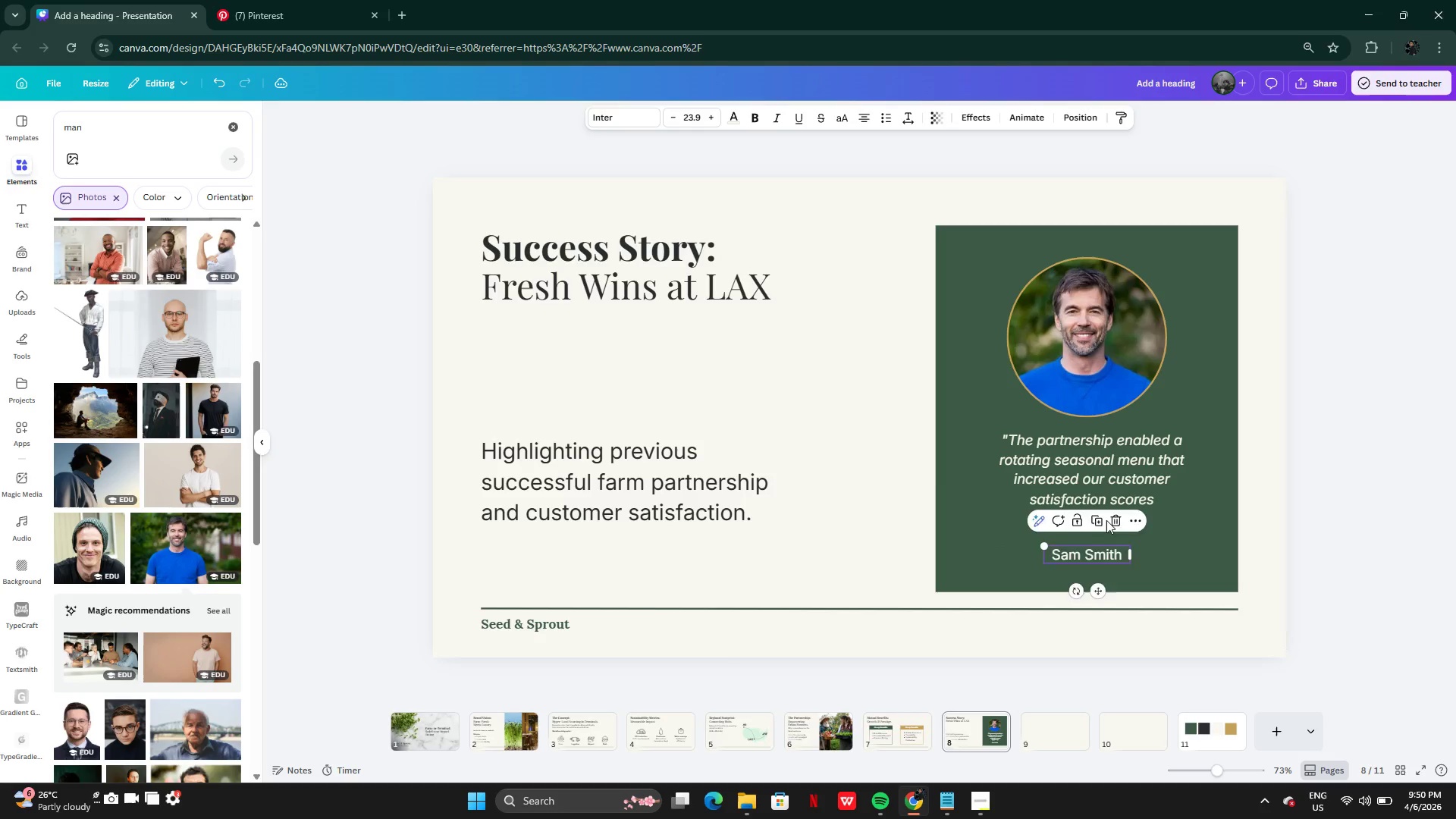 
left_click_drag(start_coordinate=[1094, 556], to_coordinate=[1116, 478])
 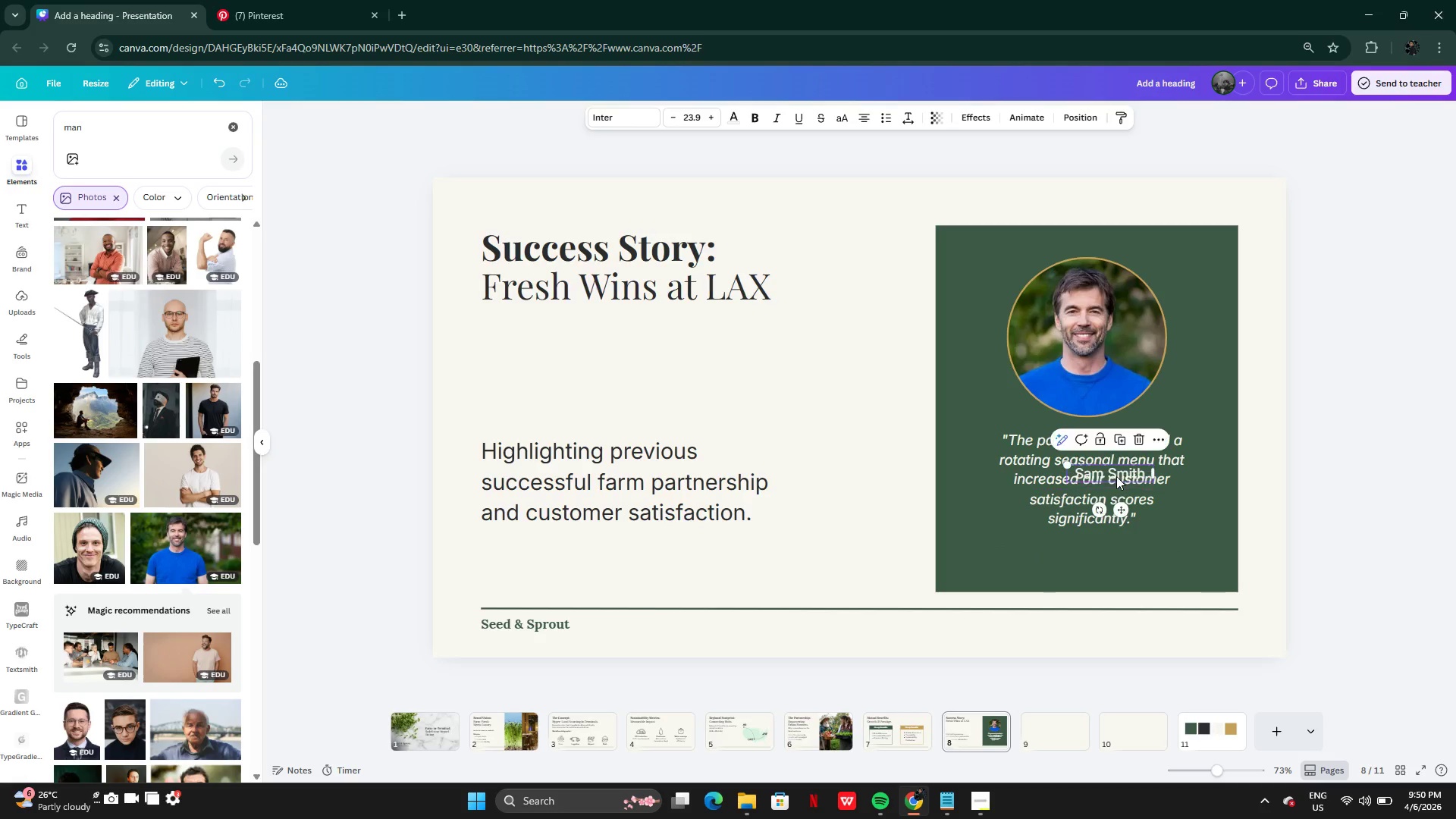 
double_click([1116, 476])
 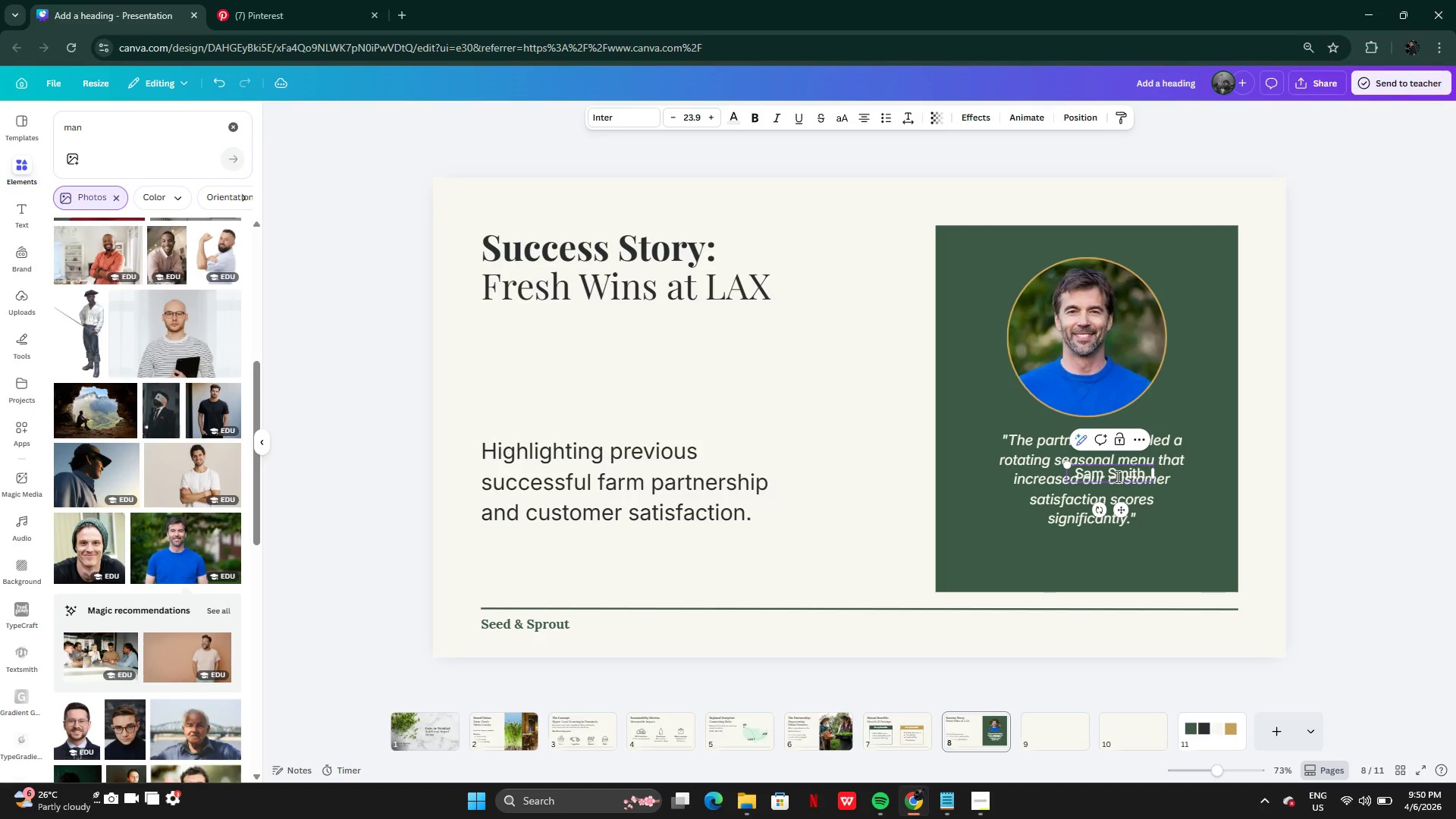 
key(Control+Z)
 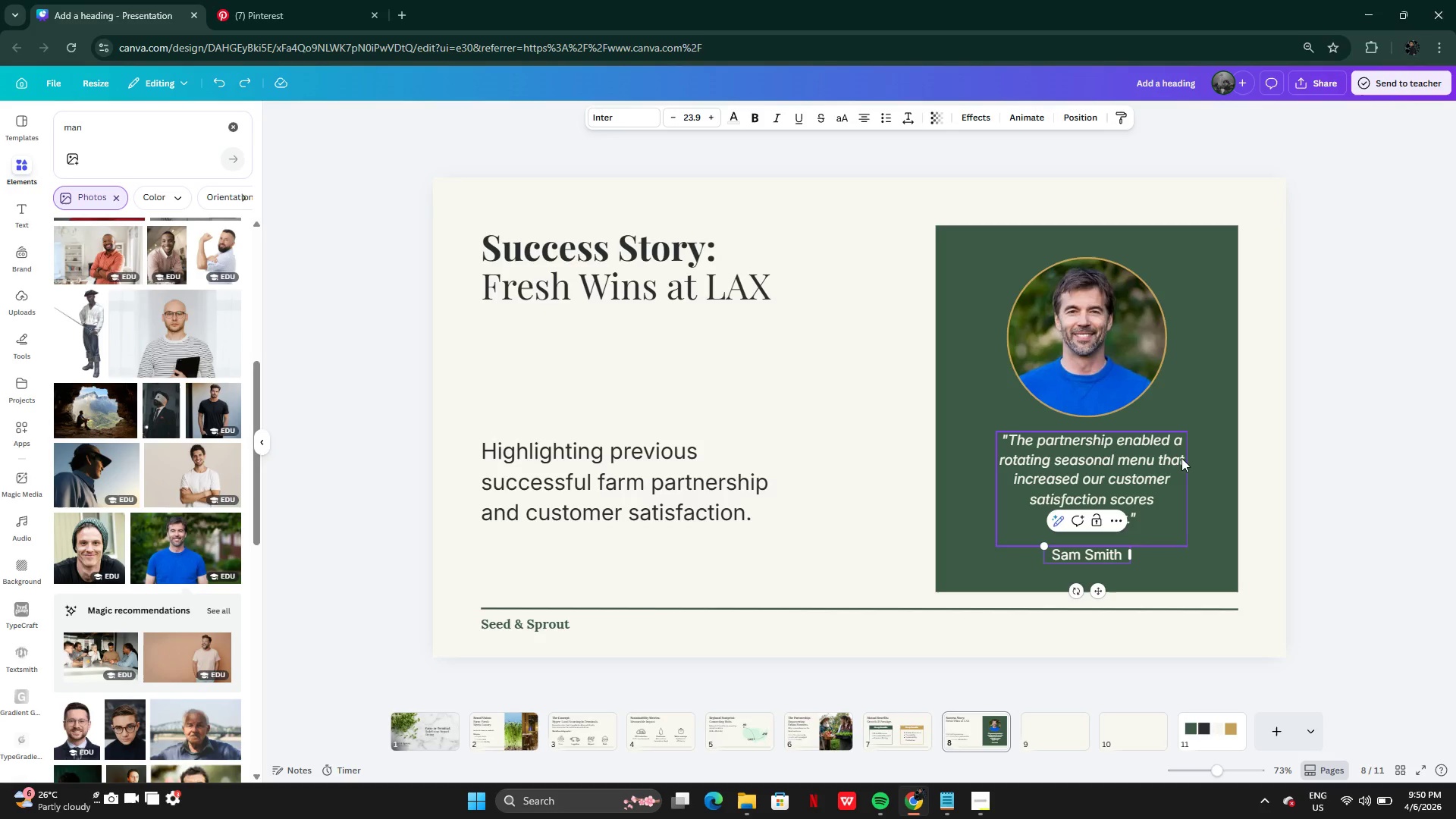 
left_click([1351, 431])
 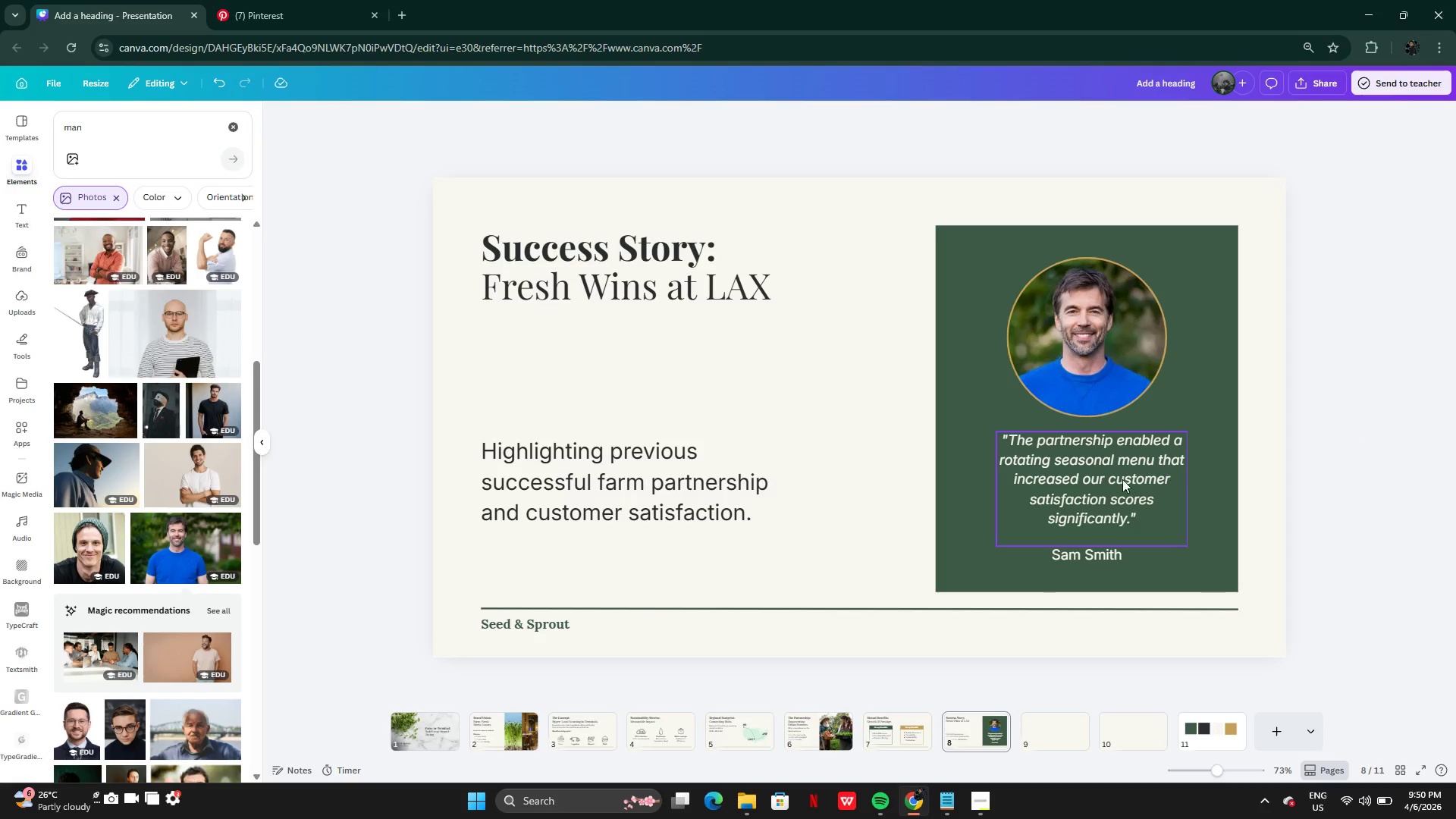 
left_click([1118, 482])
 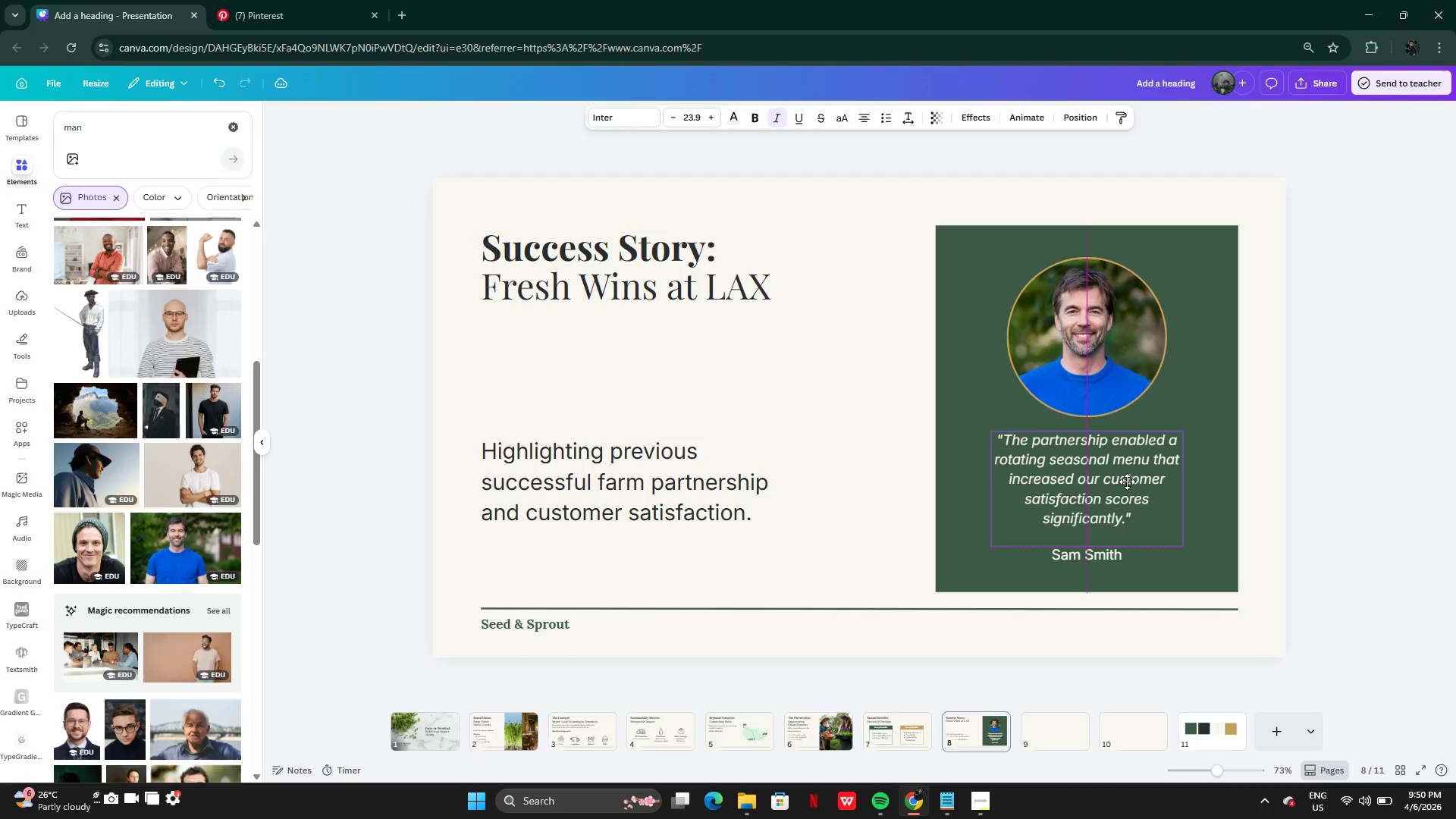 
left_click([1108, 538])
 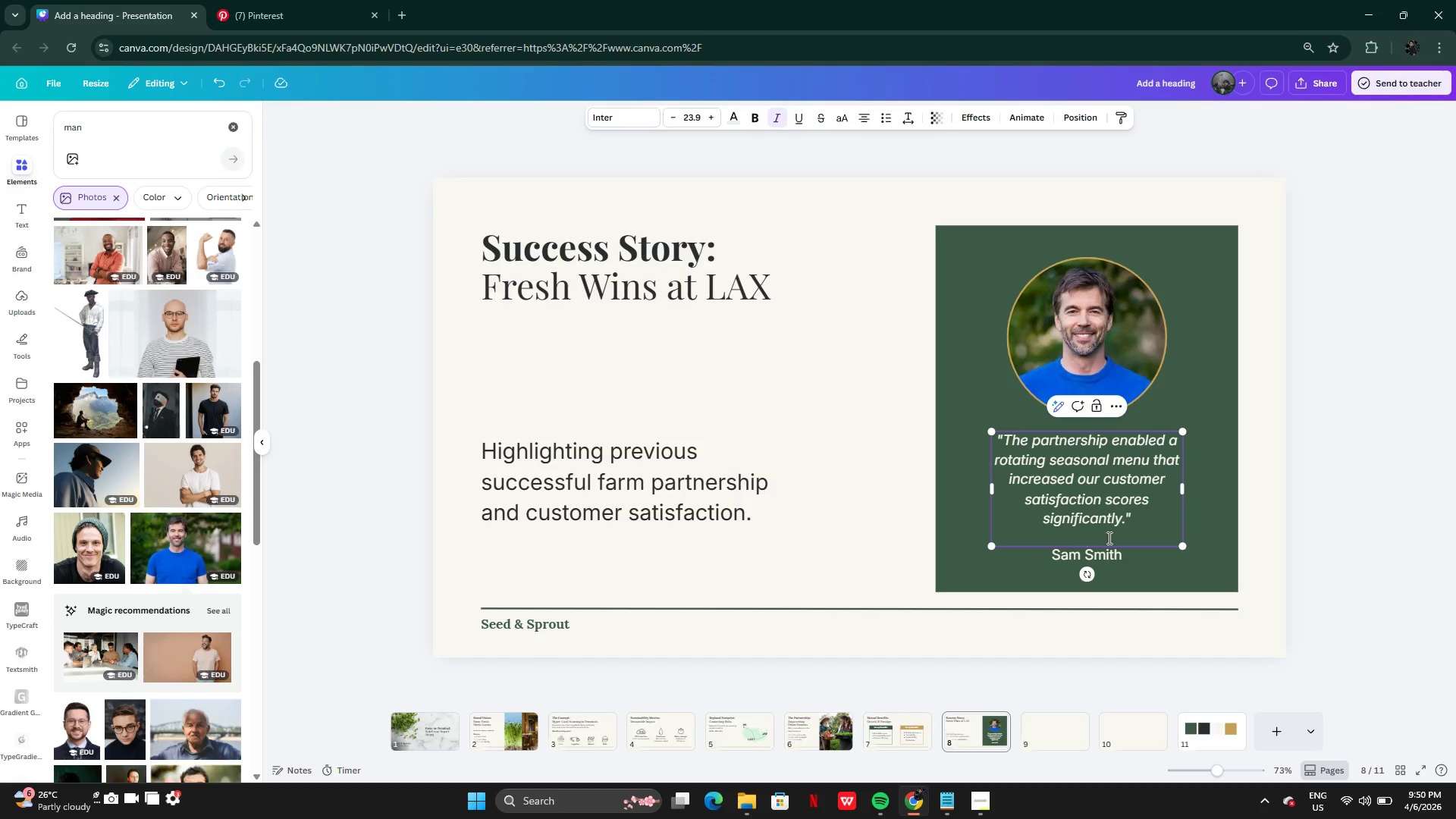 
key(Backspace)
 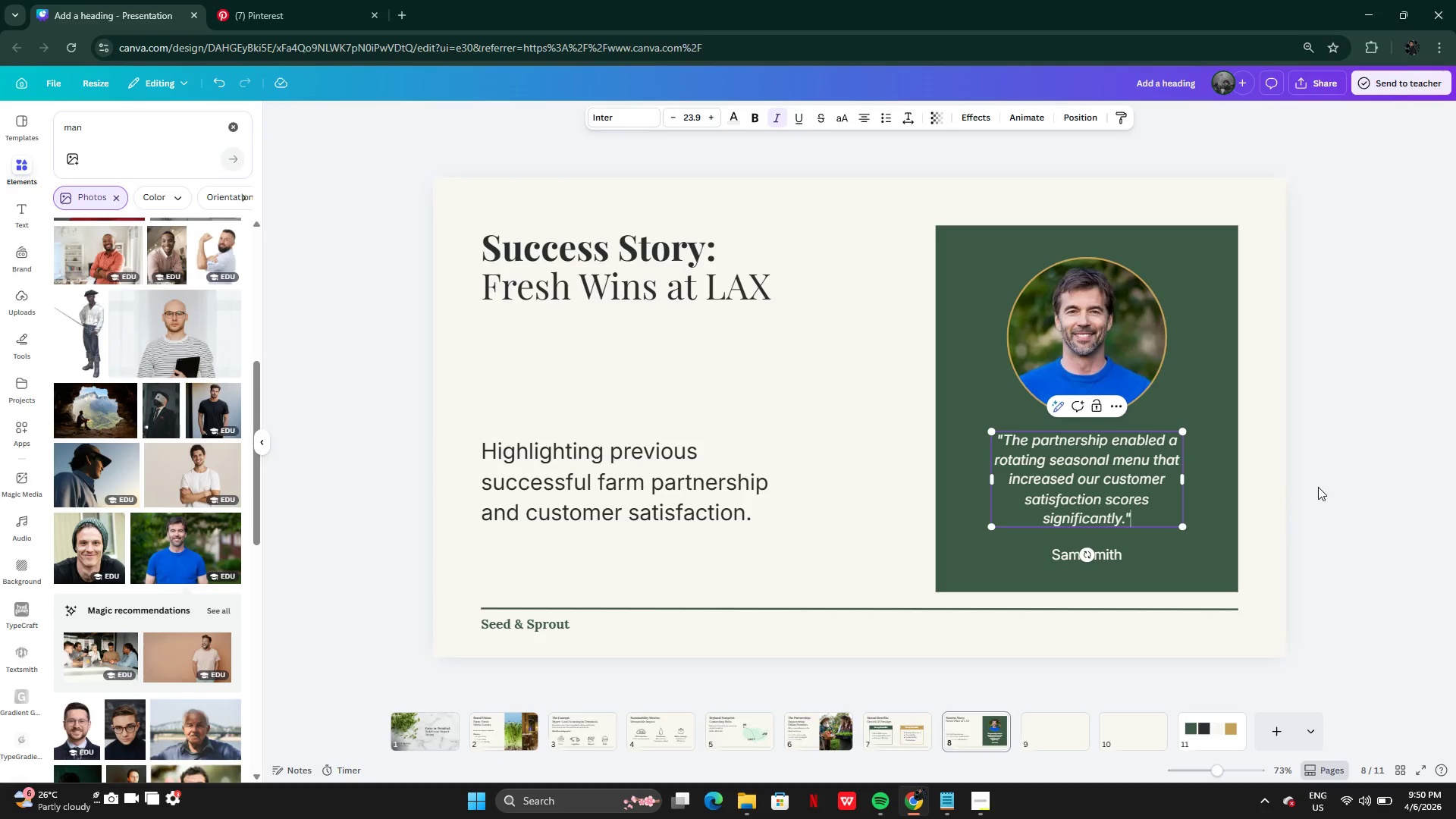 
left_click([1323, 487])
 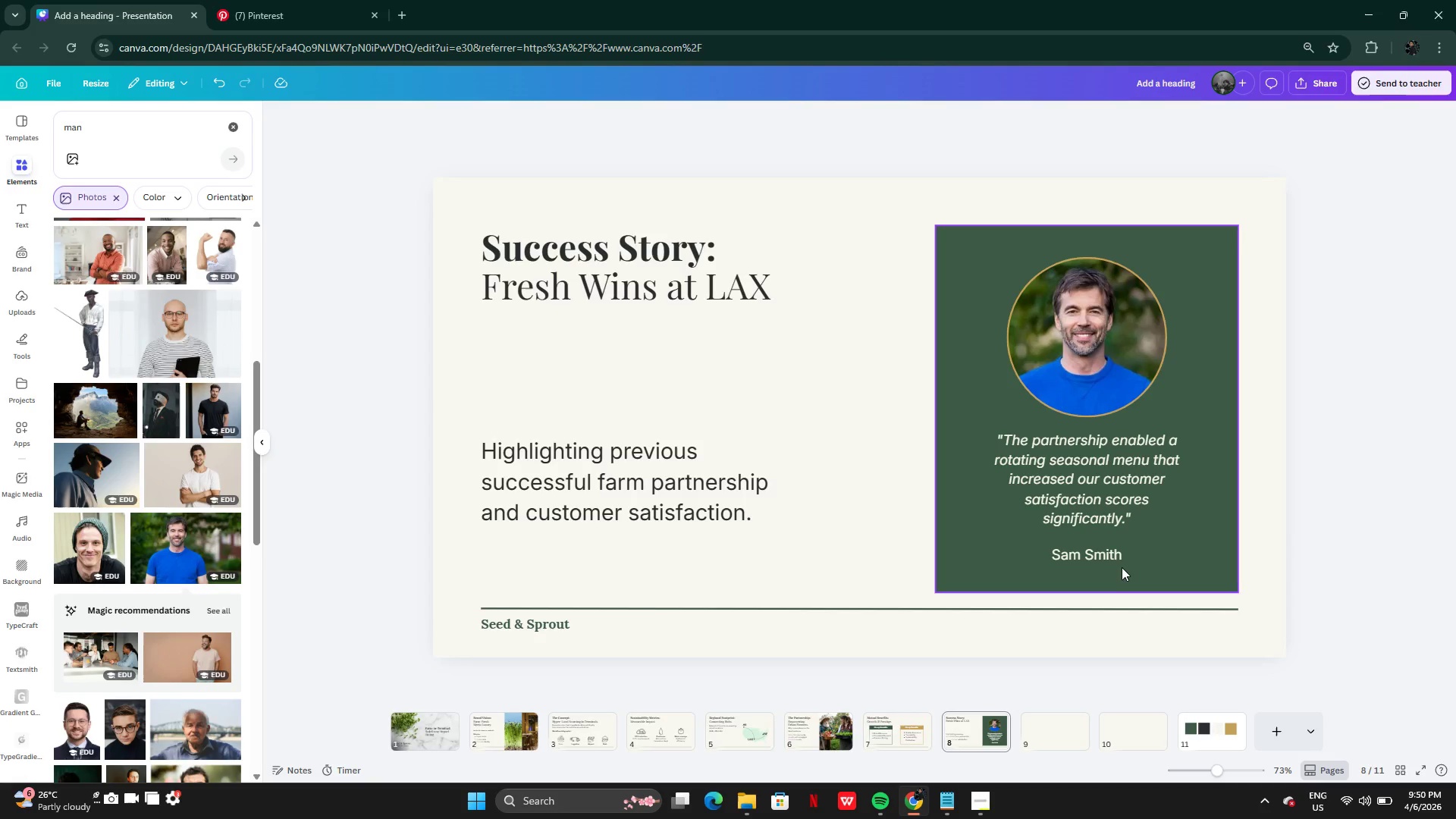 
left_click([1107, 556])
 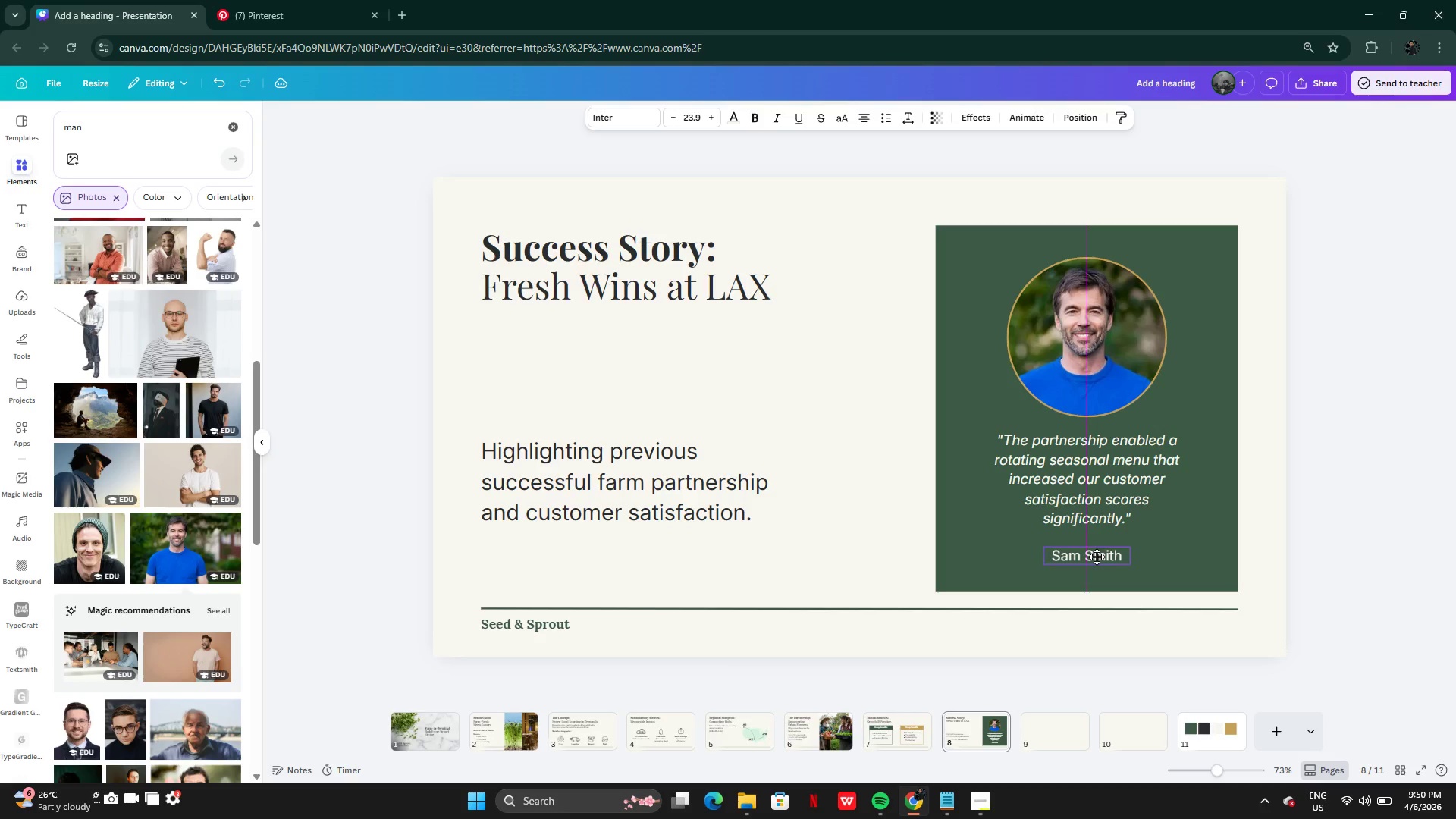 
left_click([1336, 384])
 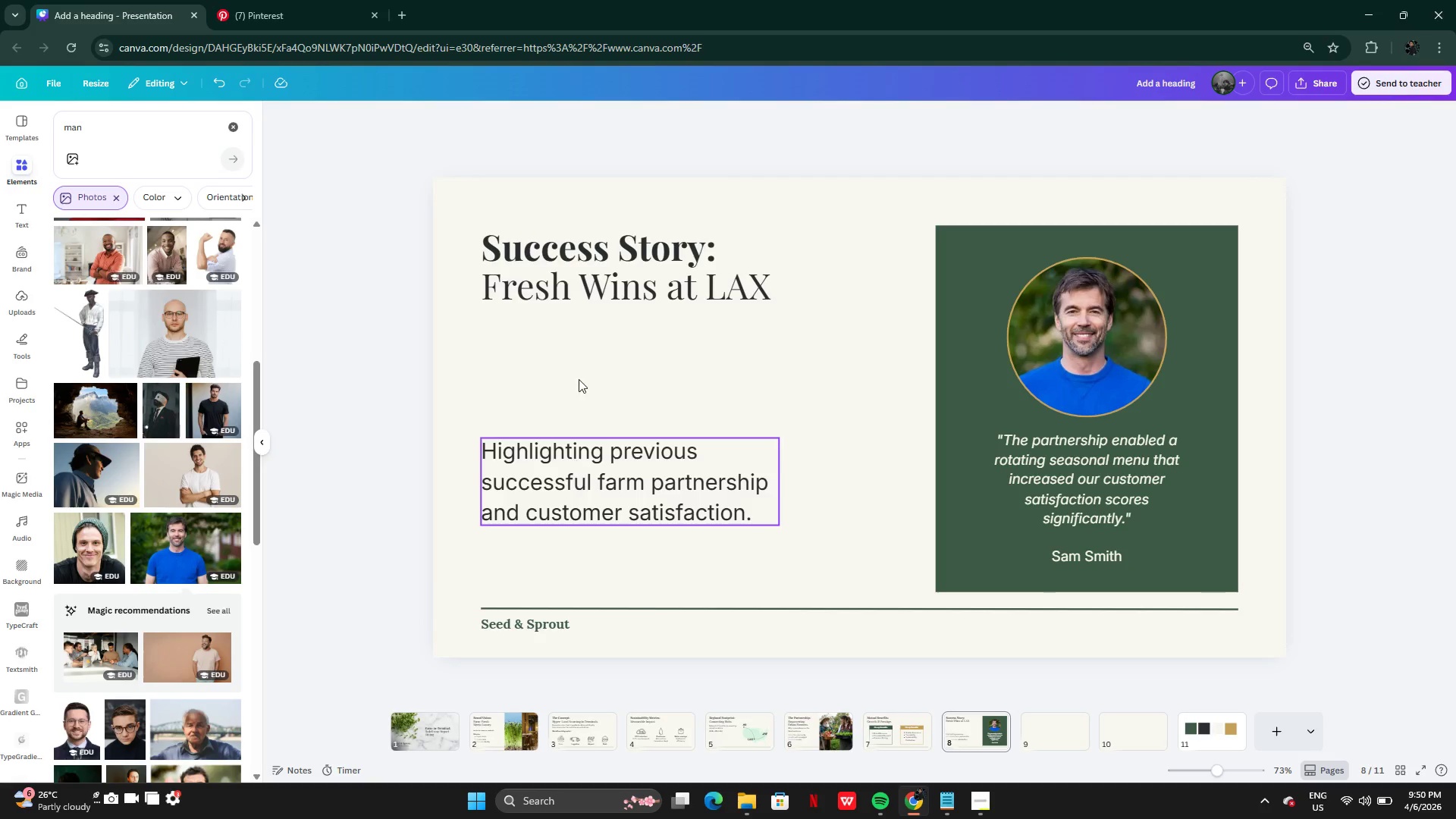 
wait(6.48)
 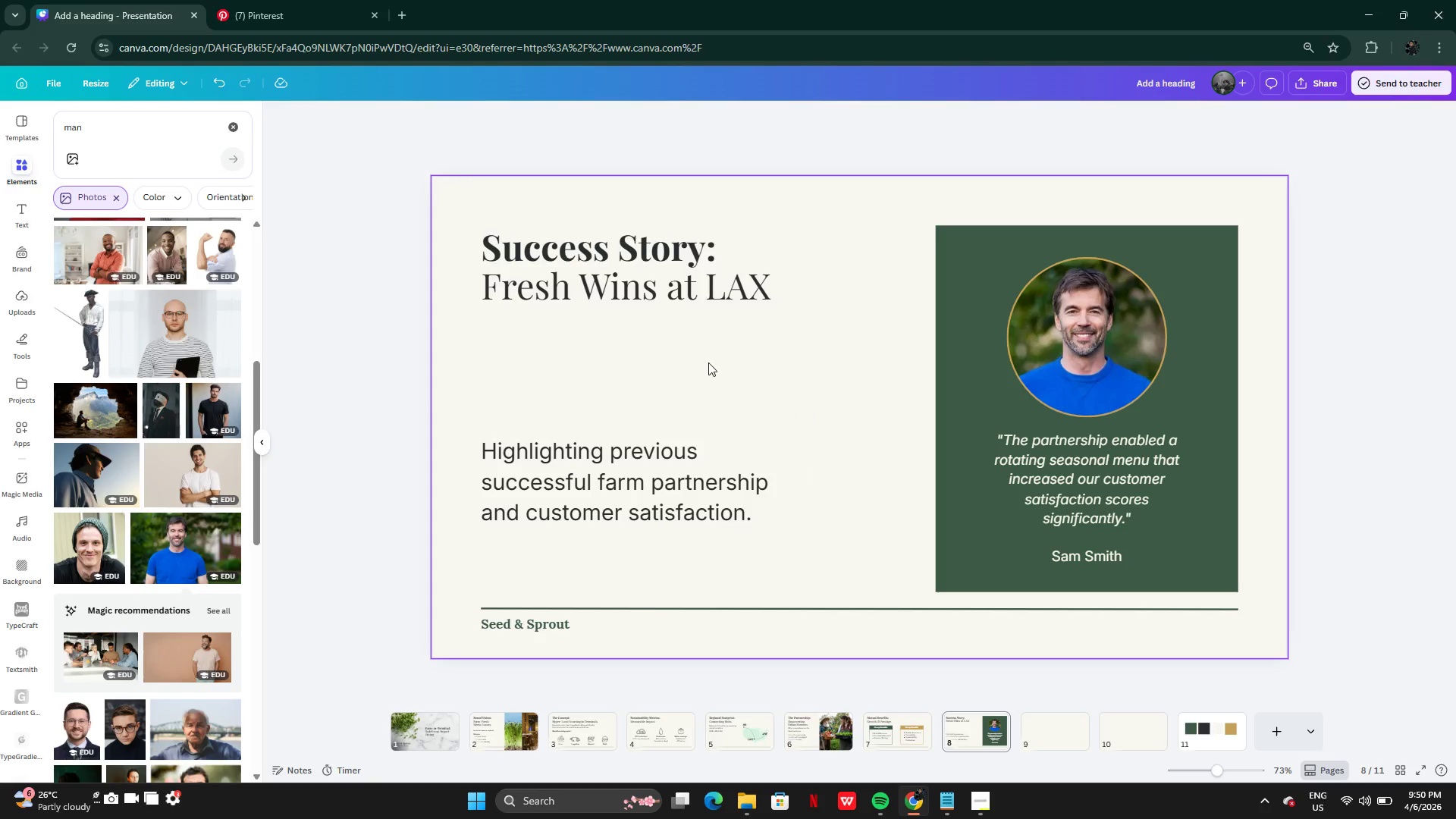 
left_click_drag(start_coordinate=[609, 500], to_coordinate=[606, 455])
 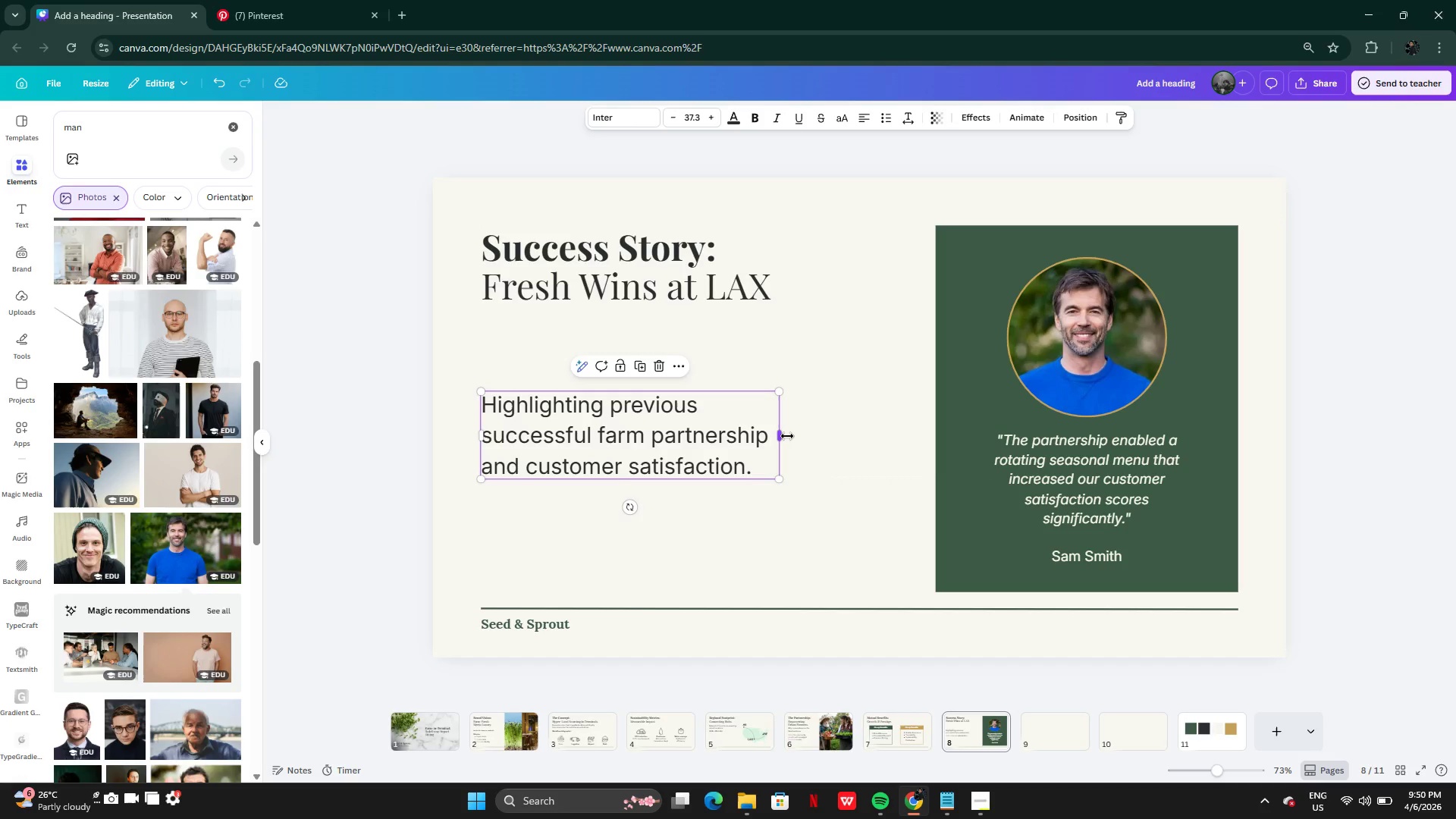 
left_click_drag(start_coordinate=[787, 436], to_coordinate=[833, 436])
 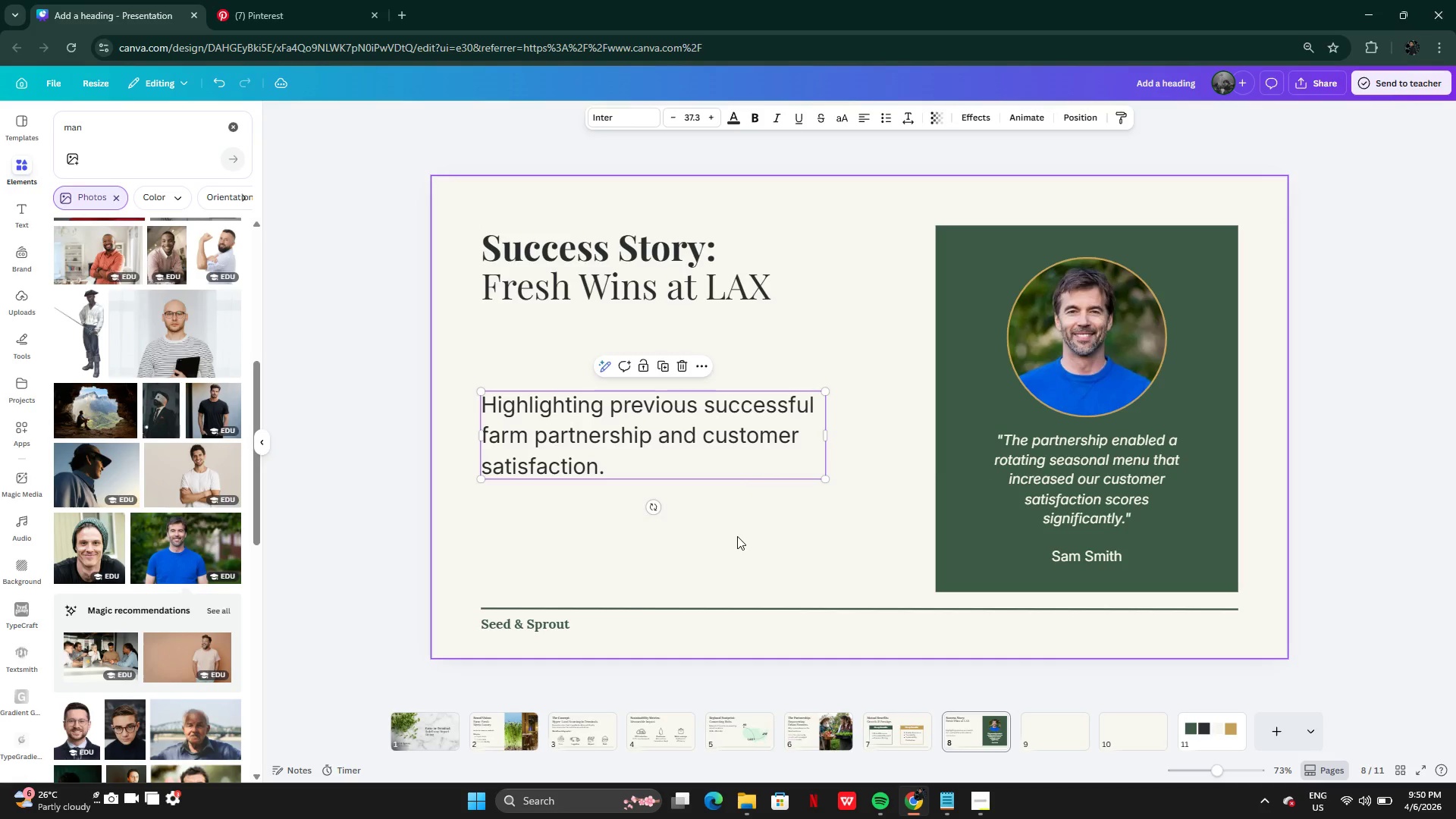 
left_click([737, 536])
 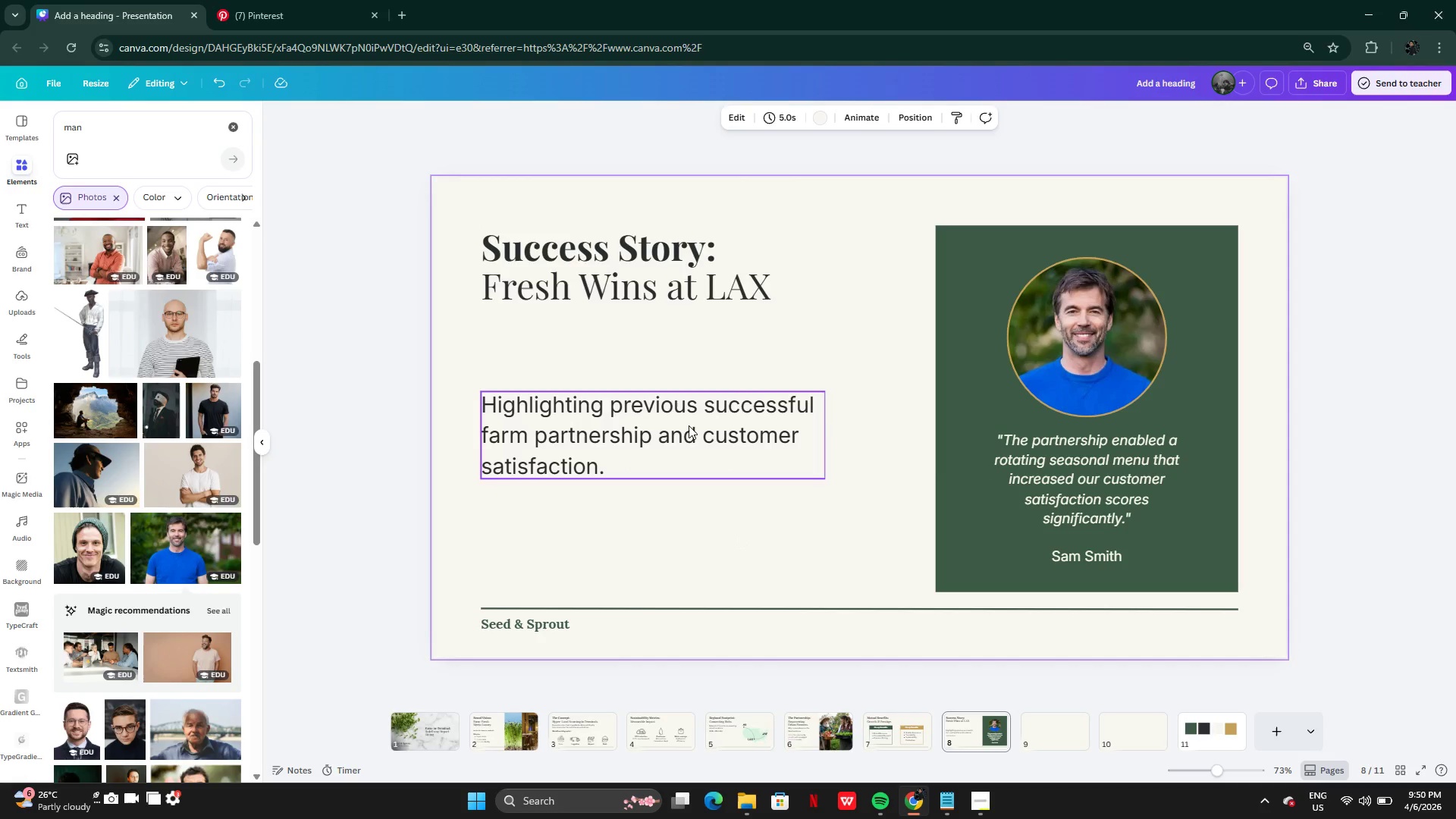 
left_click_drag(start_coordinate=[689, 425], to_coordinate=[688, 433])
 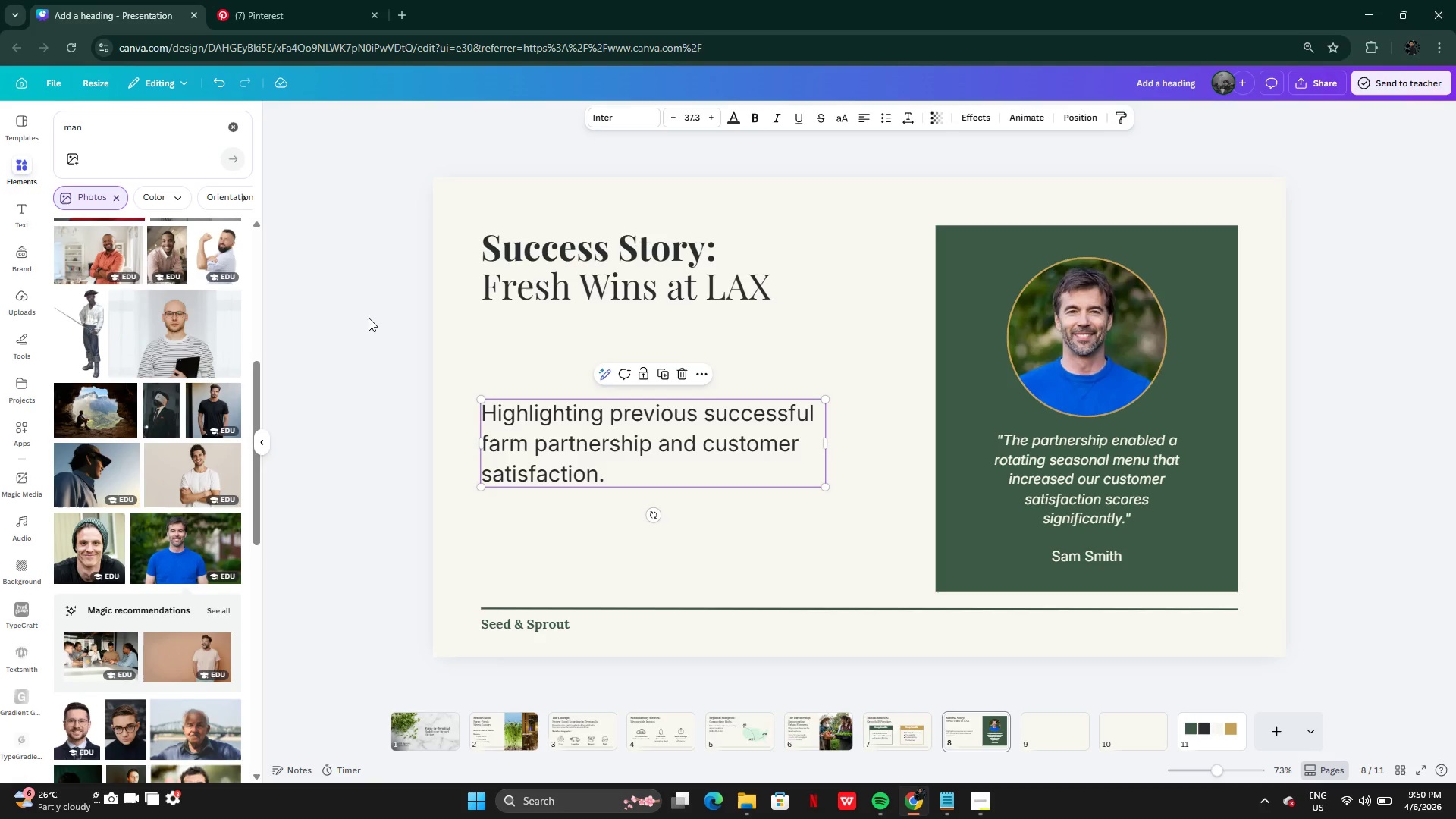 
left_click([349, 320])
 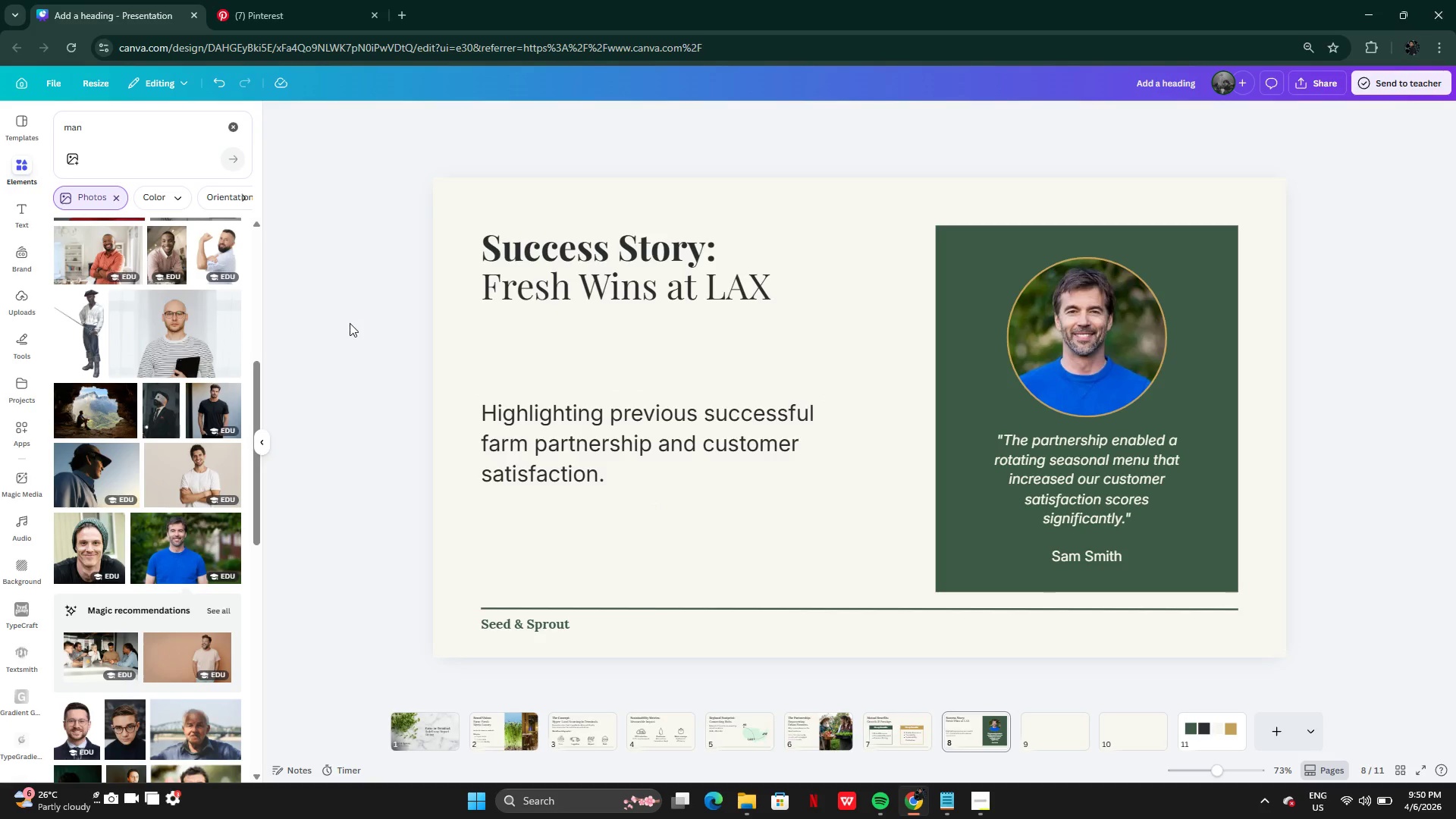 
left_click_drag(start_coordinate=[642, 430], to_coordinate=[642, 358])
 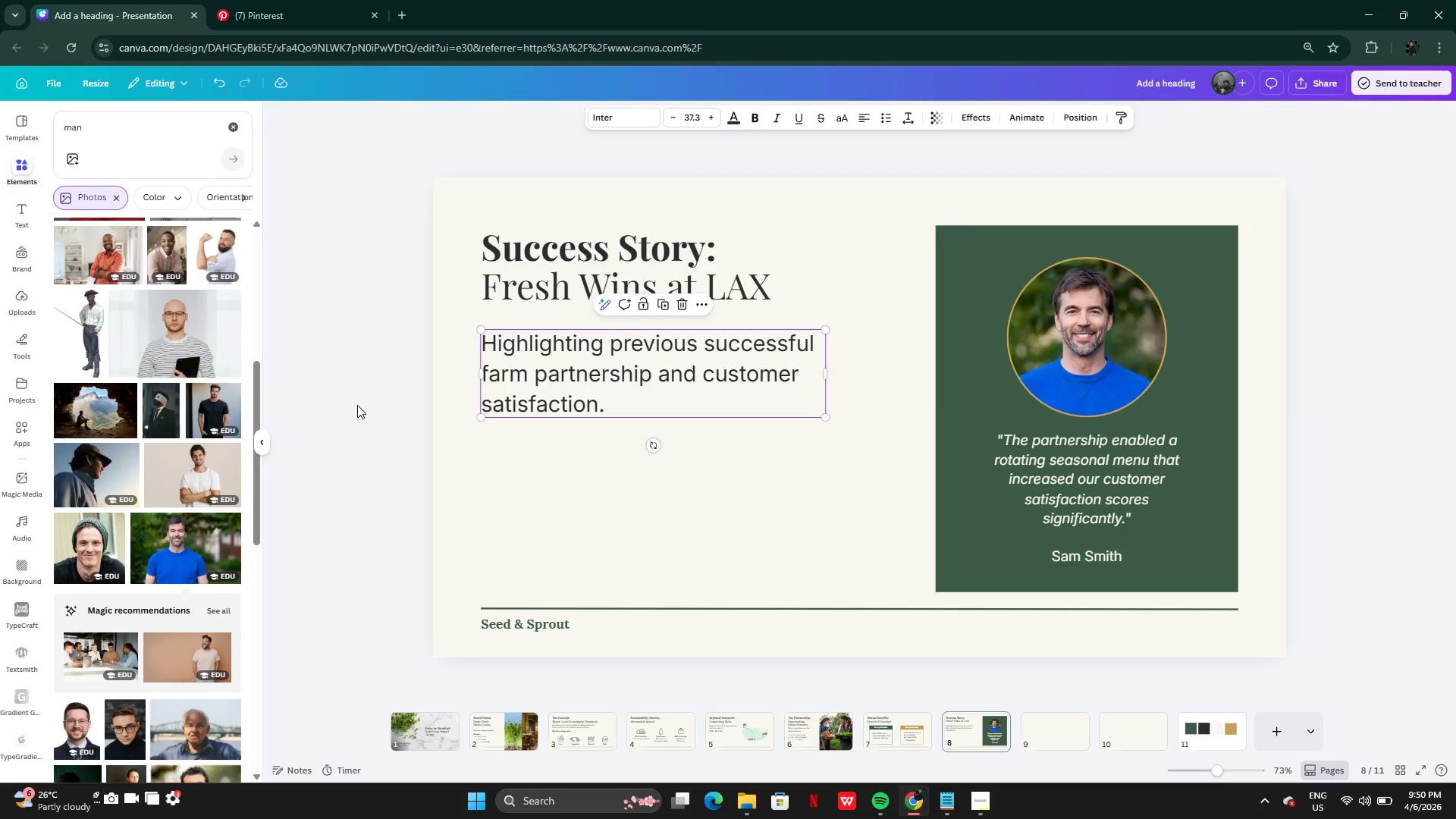 
left_click([357, 405])
 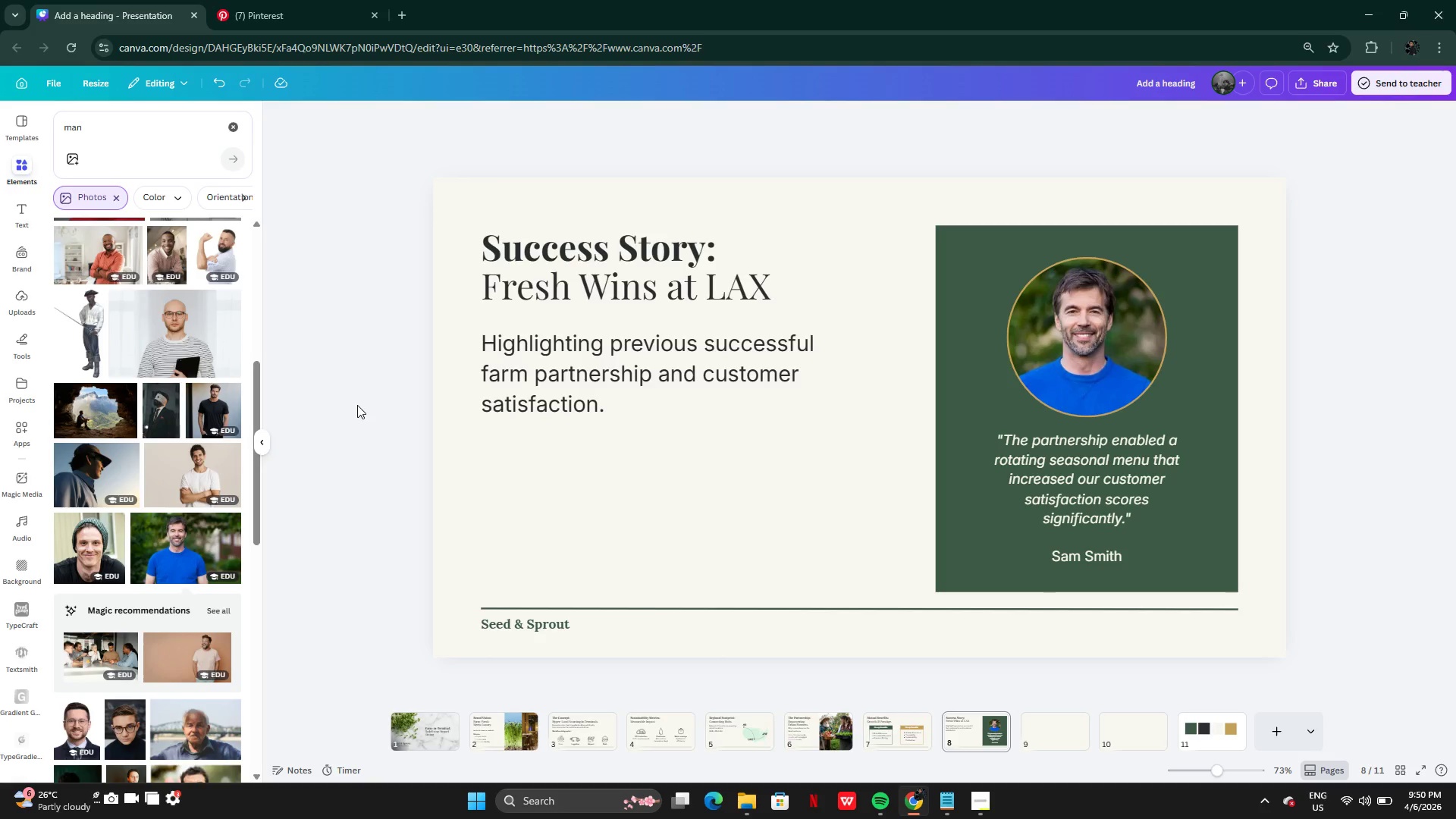 
wait(8.09)
 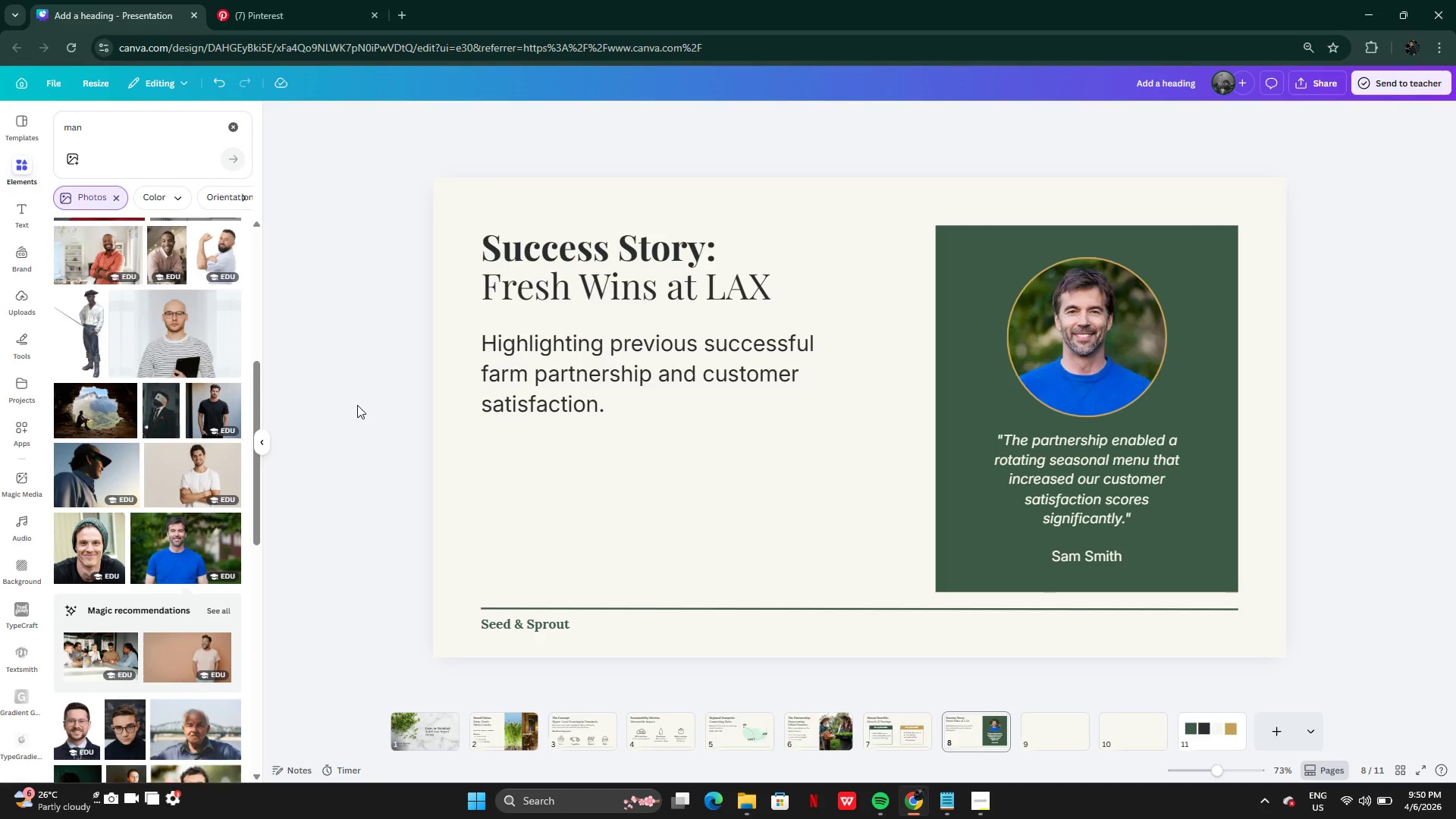 
left_click([1037, 733])
 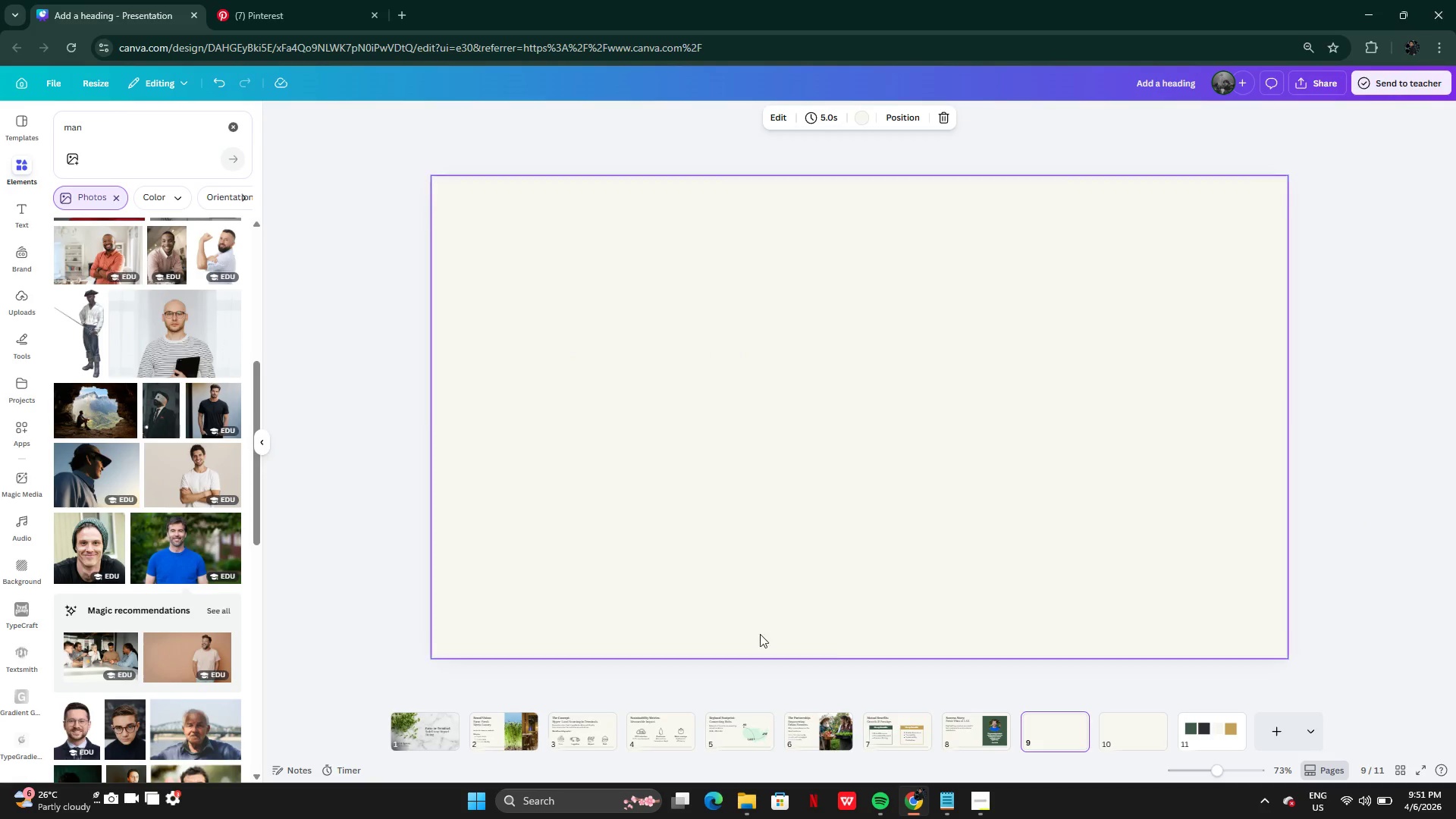 
left_click([946, 733])
 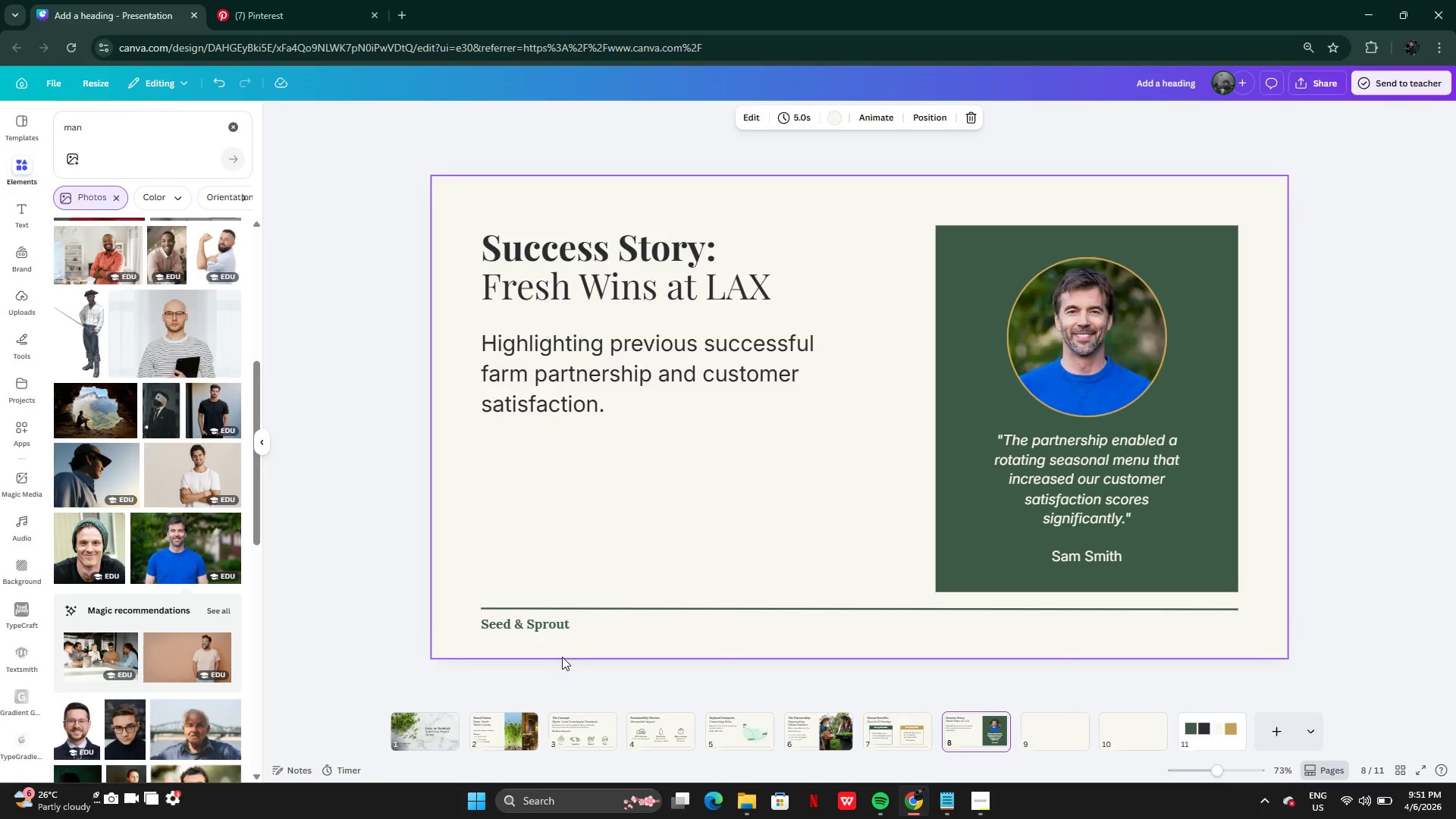 
left_click_drag(start_coordinate=[552, 657], to_coordinate=[549, 601])
 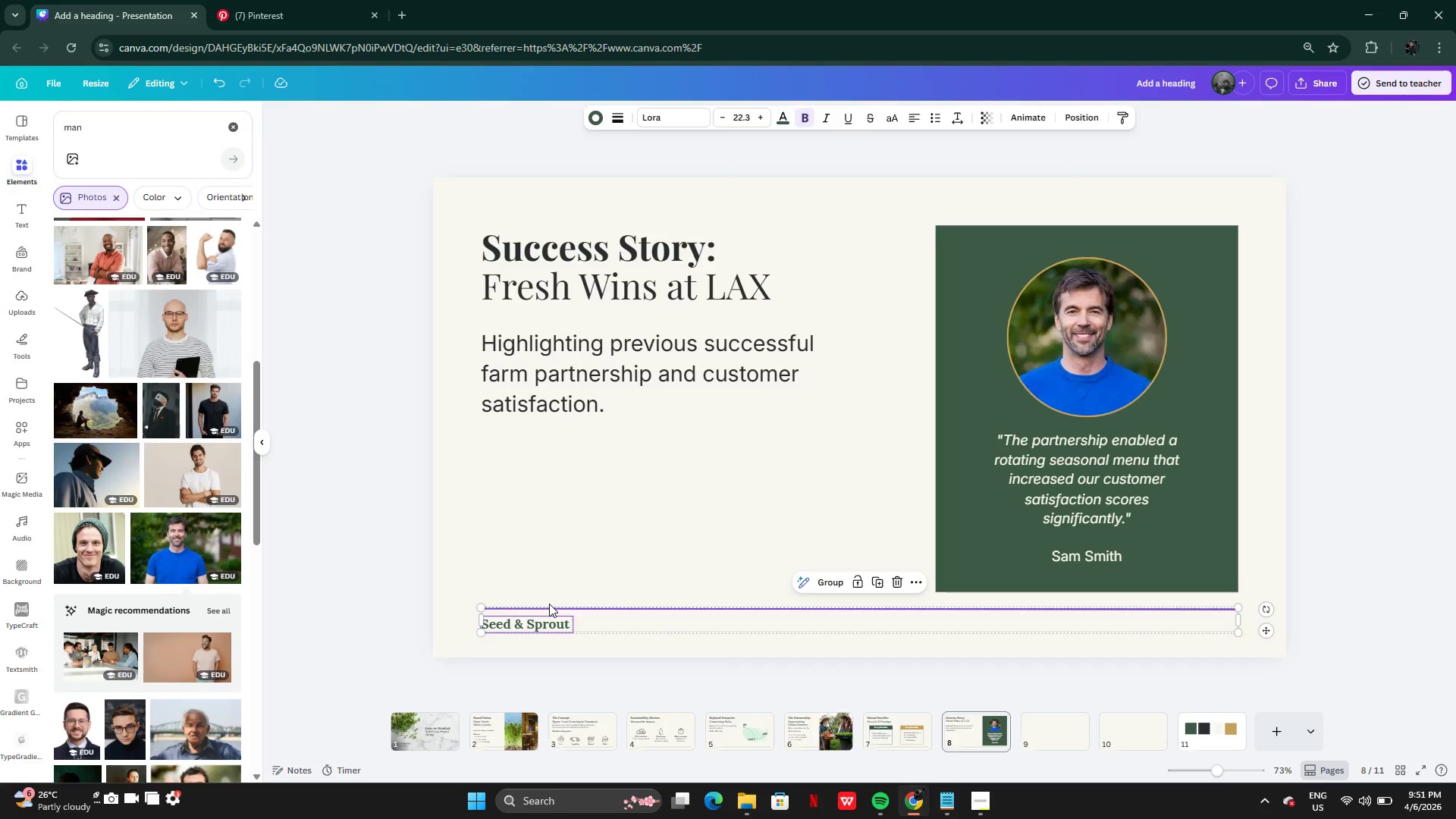 
key(Control+C)
 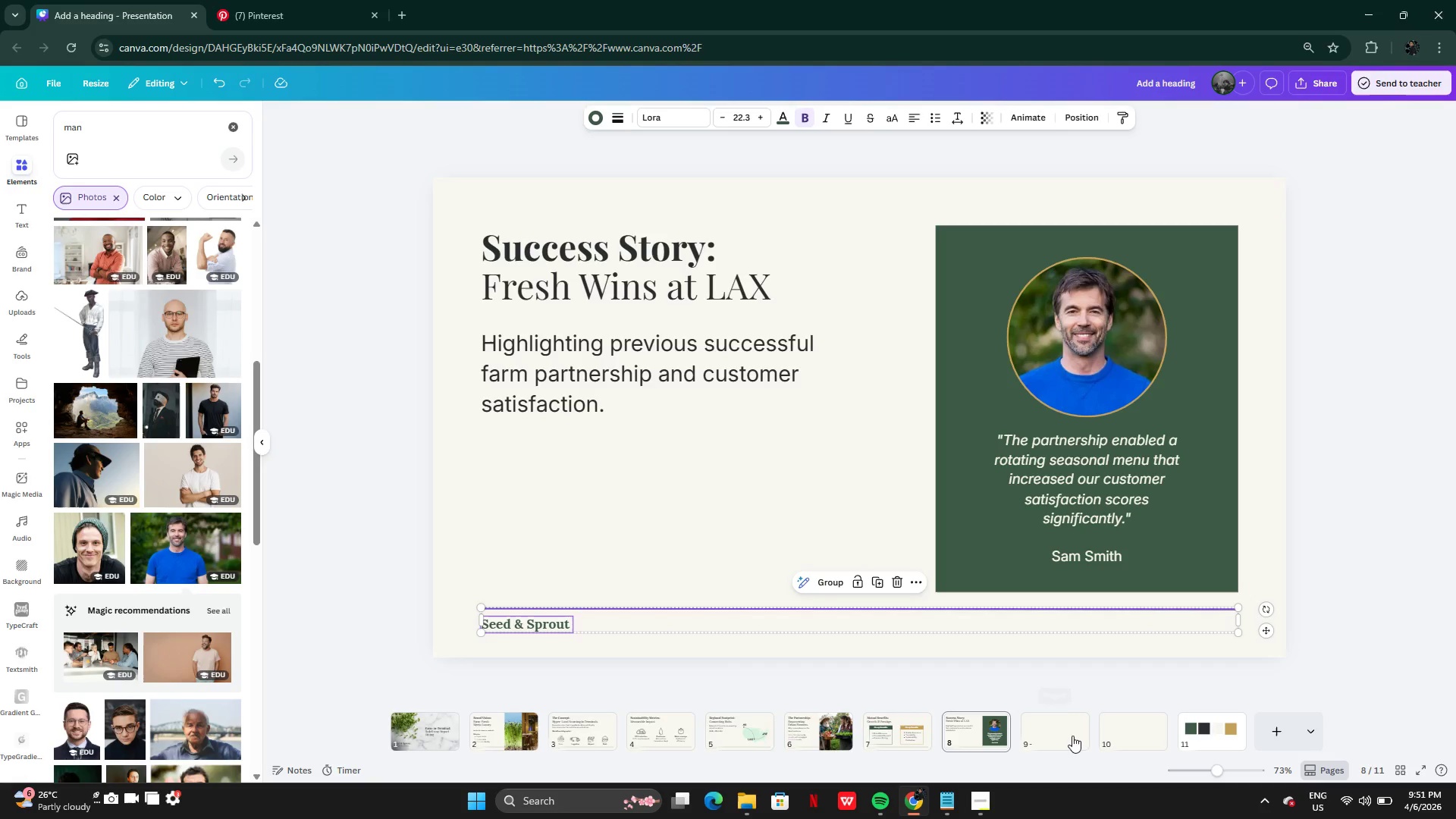 
left_click([1072, 736])
 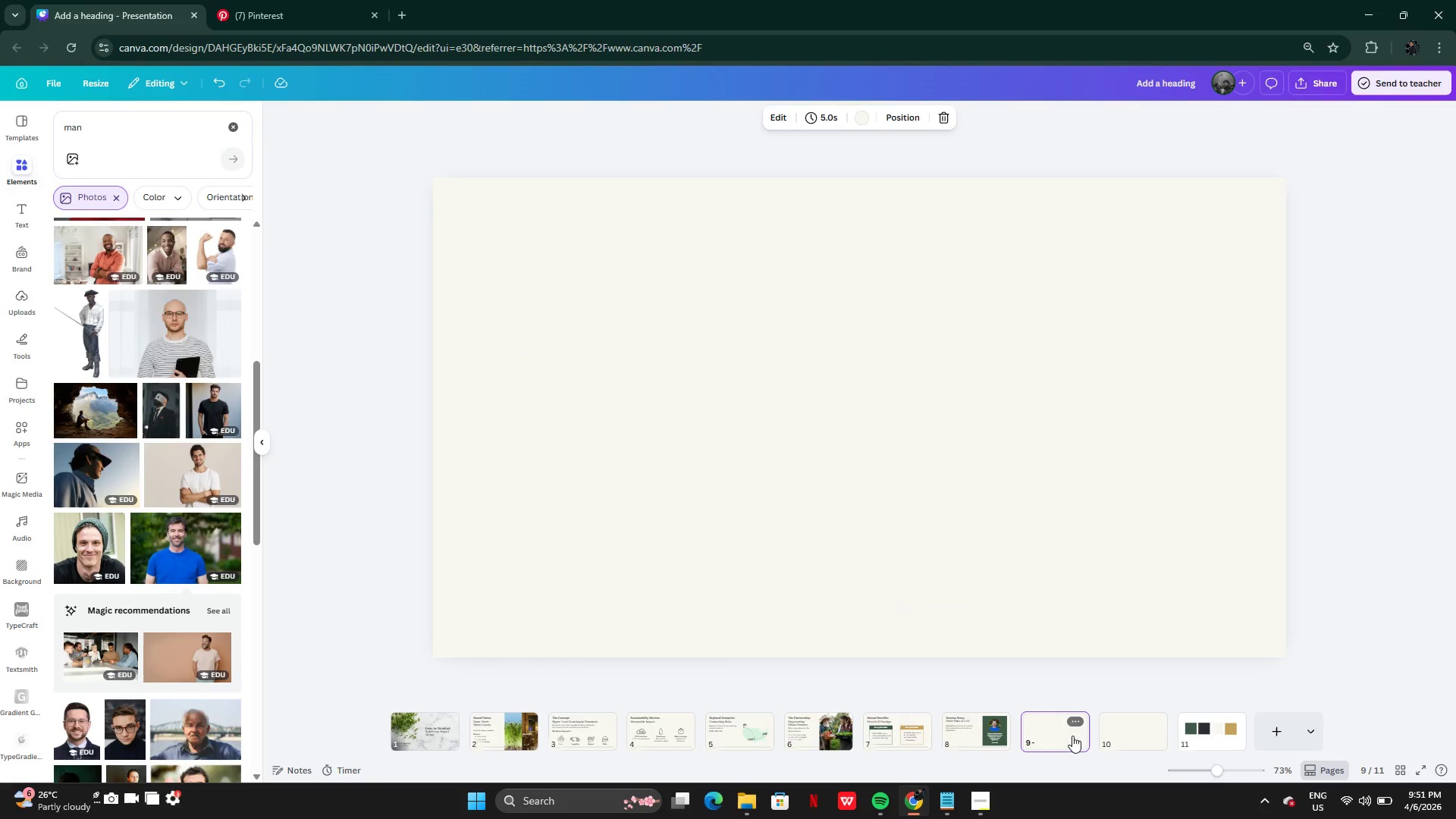 
key(Control+V)
 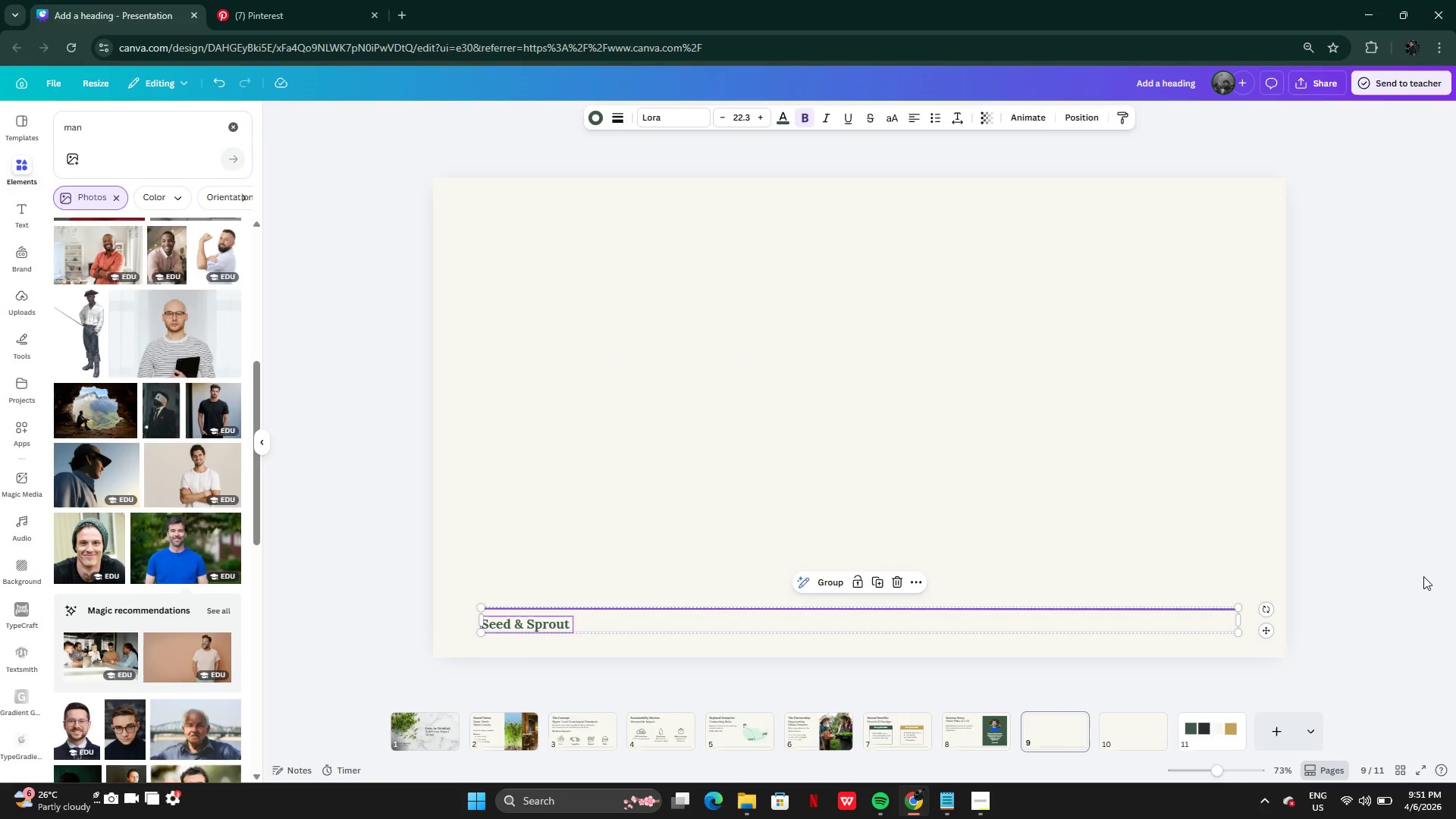 
left_click([1423, 576])
 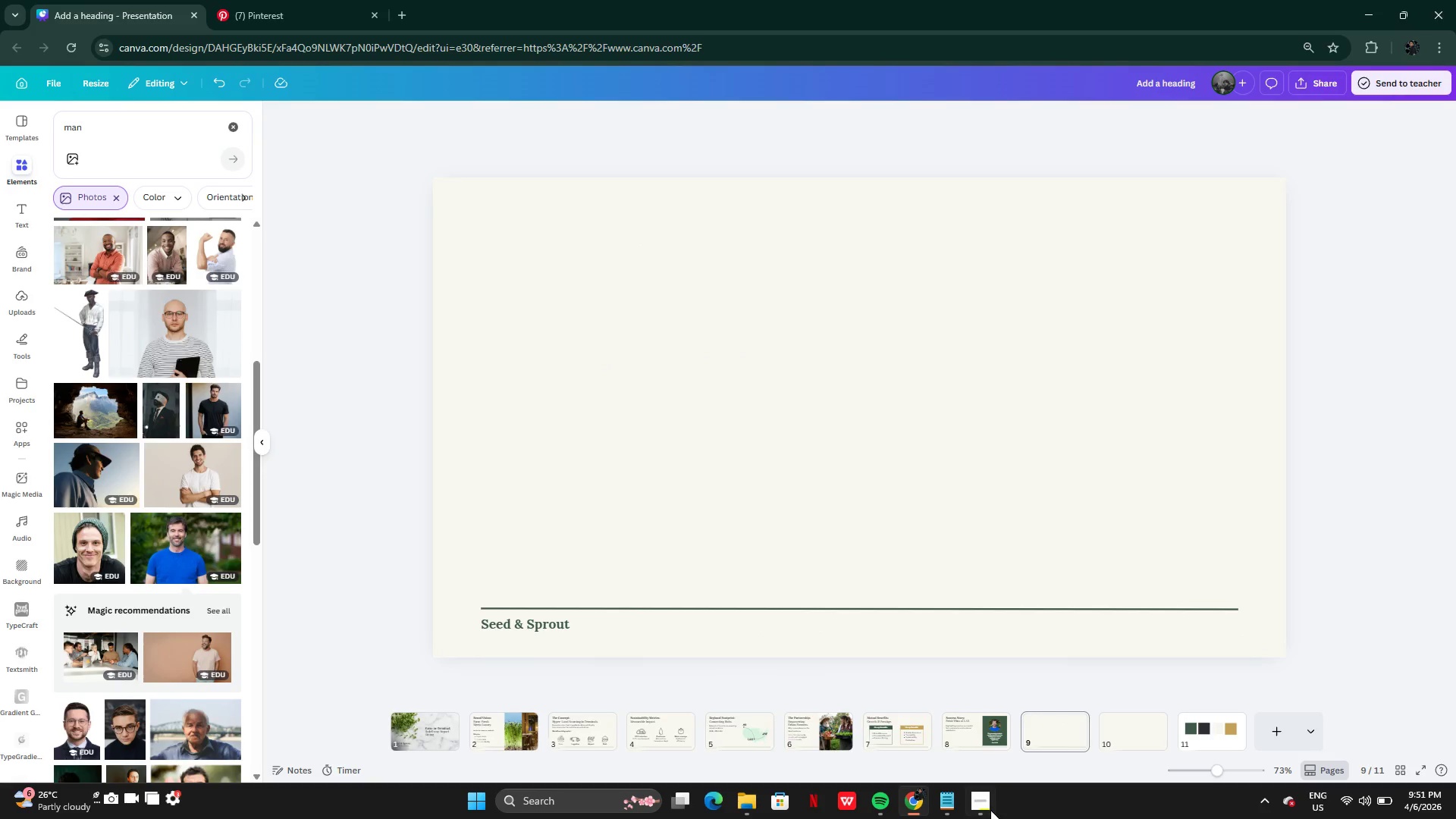 
left_click([987, 812])